 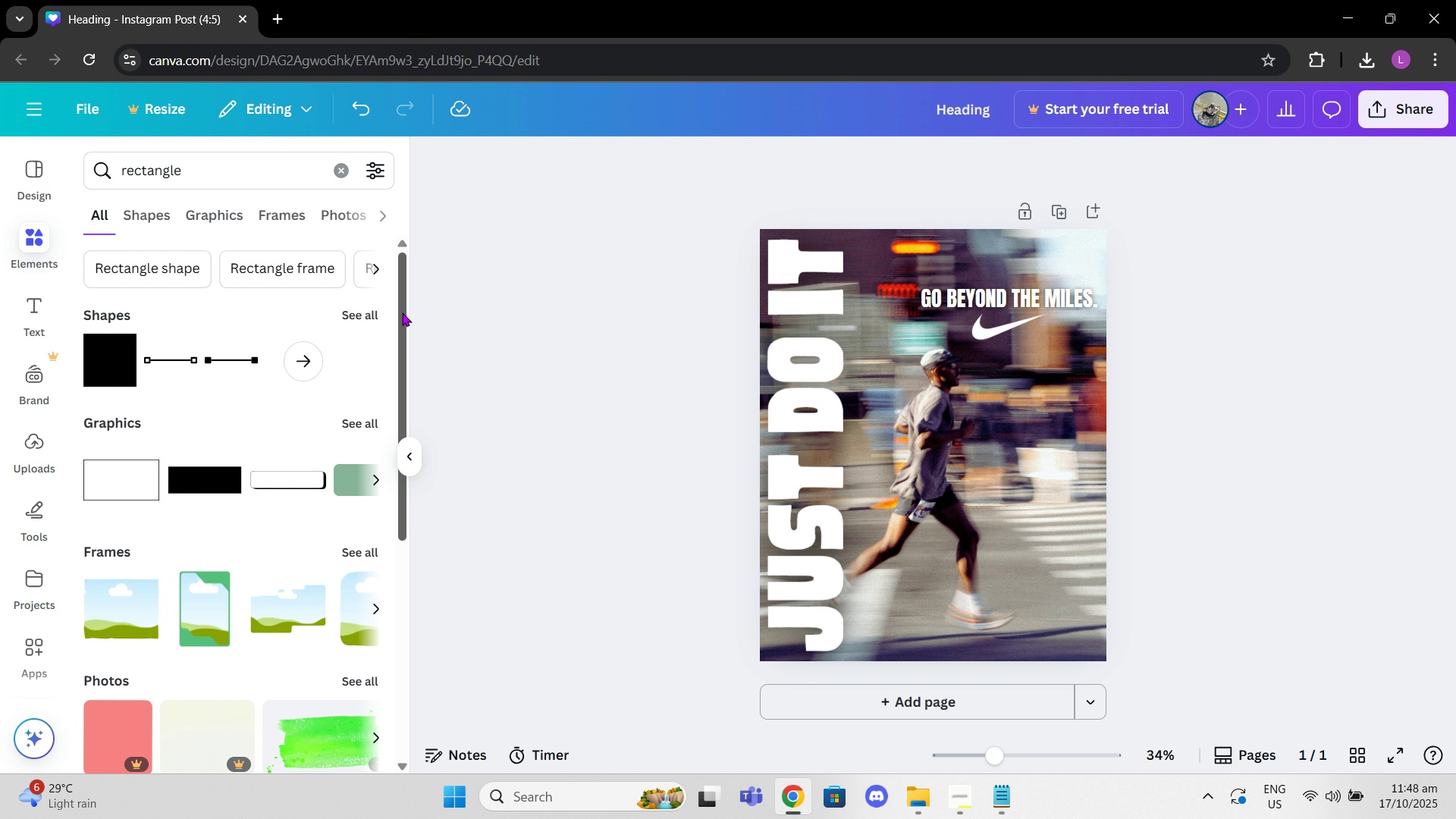 
left_click([354, 320])
 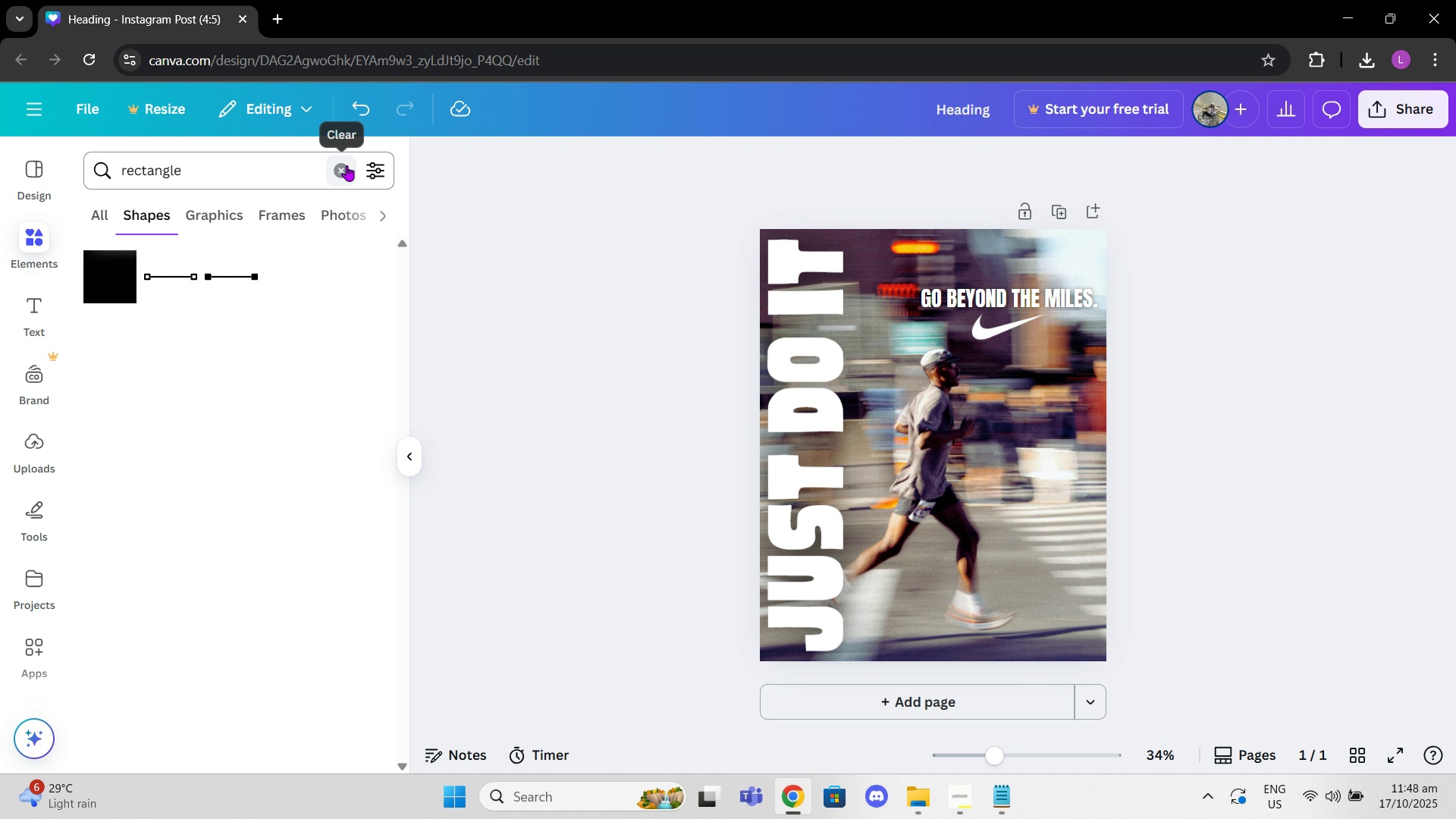 
left_click([347, 165])
 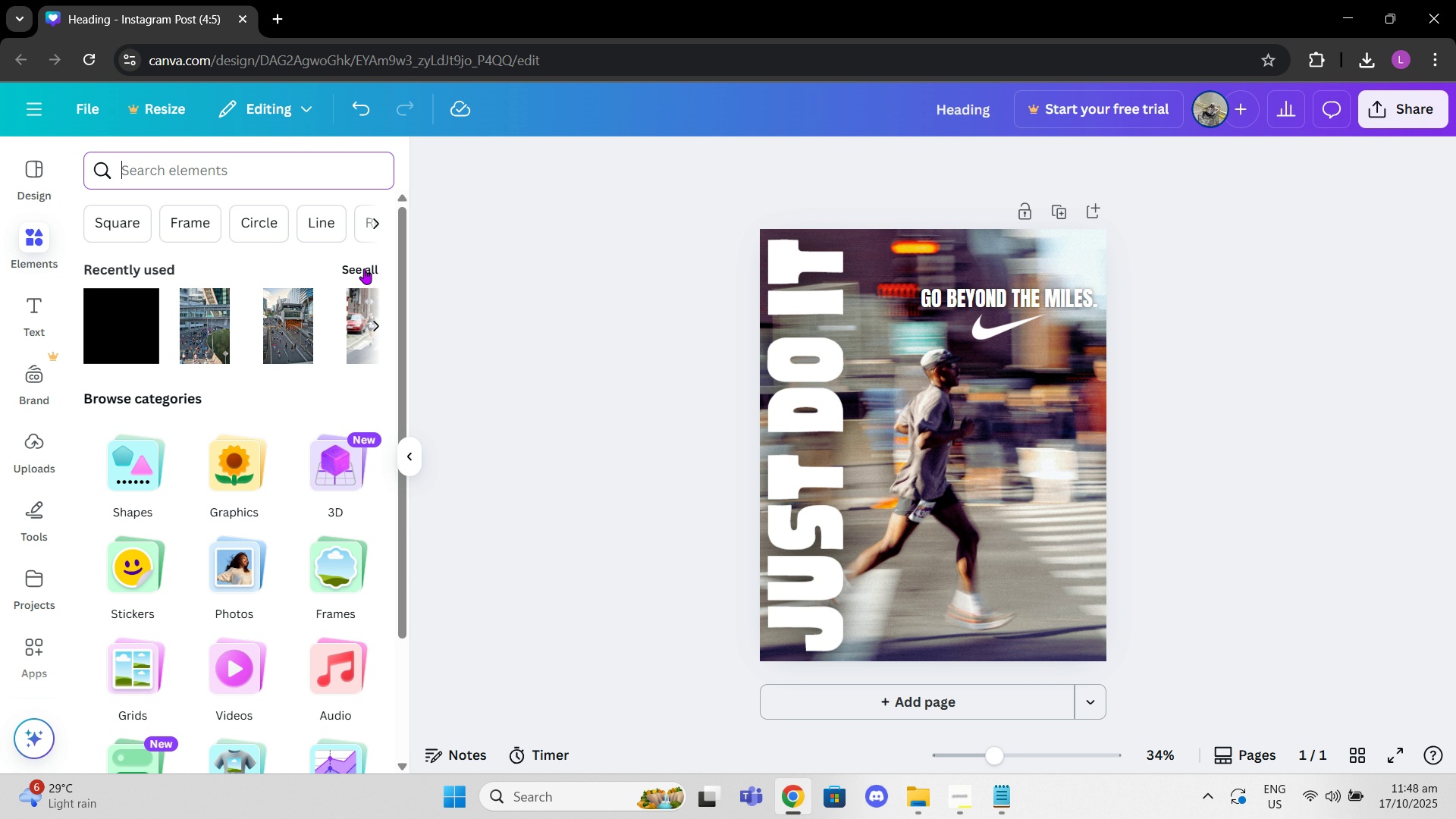 
left_click([364, 268])
 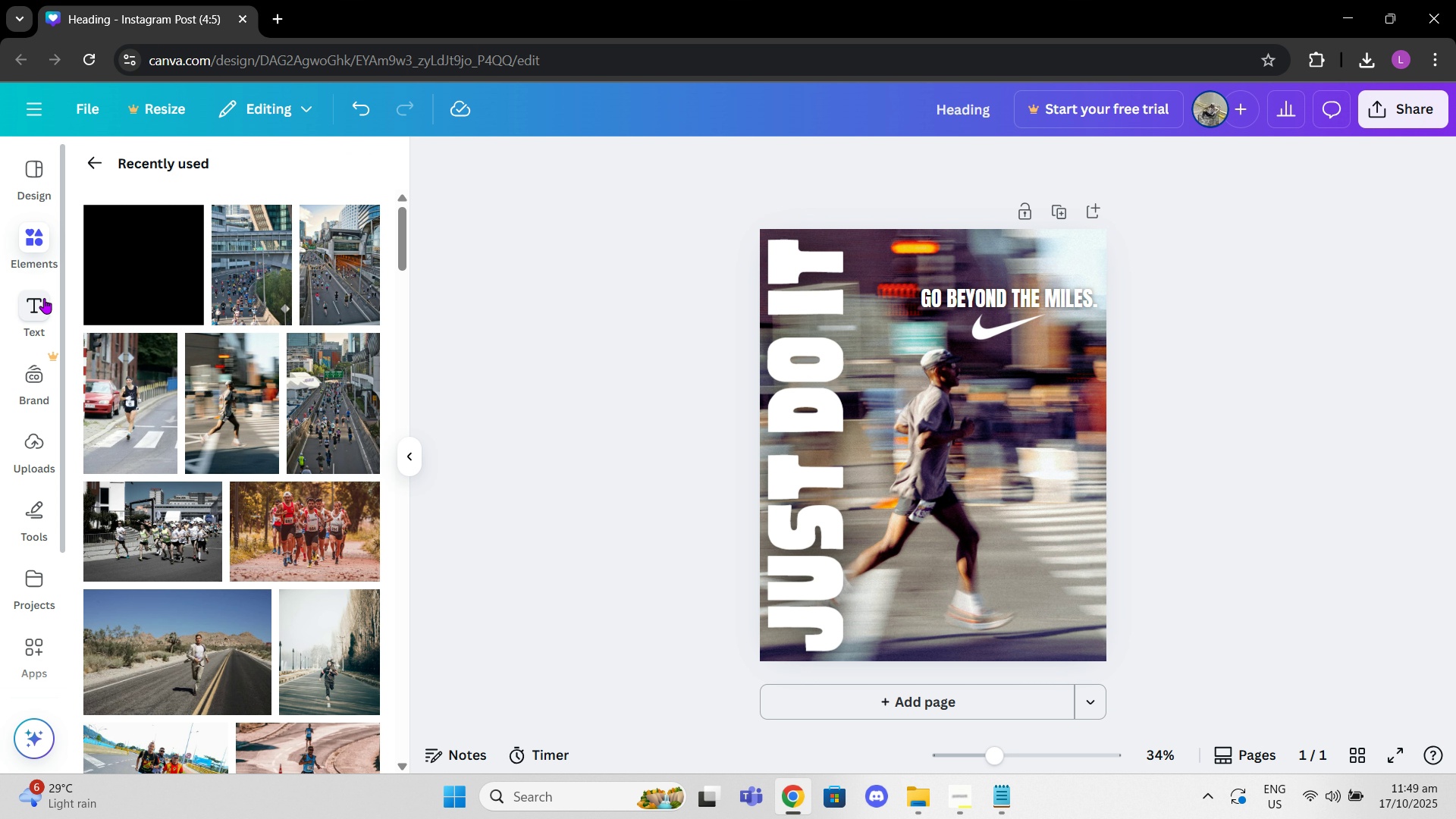 
left_click([42, 298])
 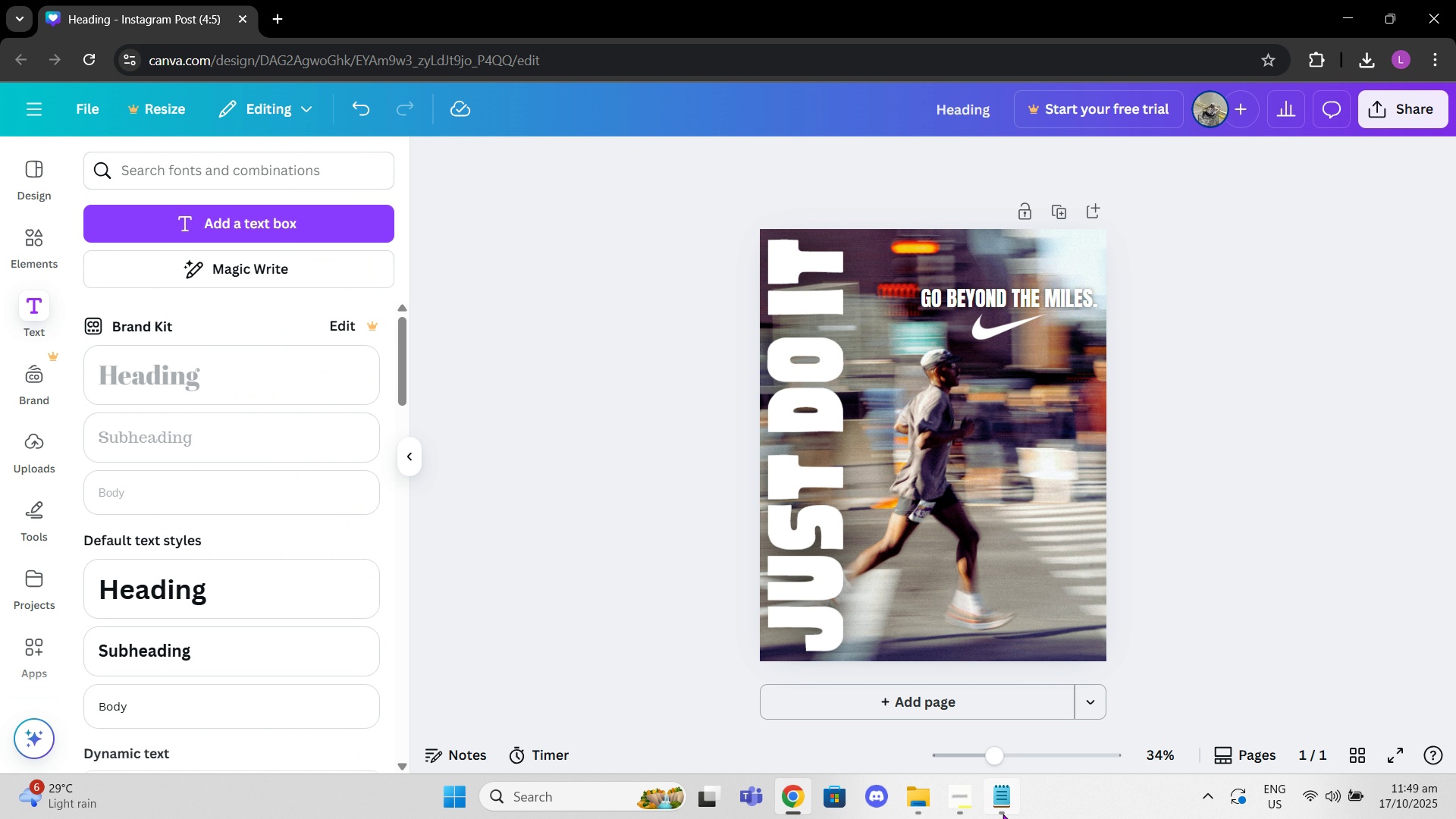 
left_click([1007, 802])
 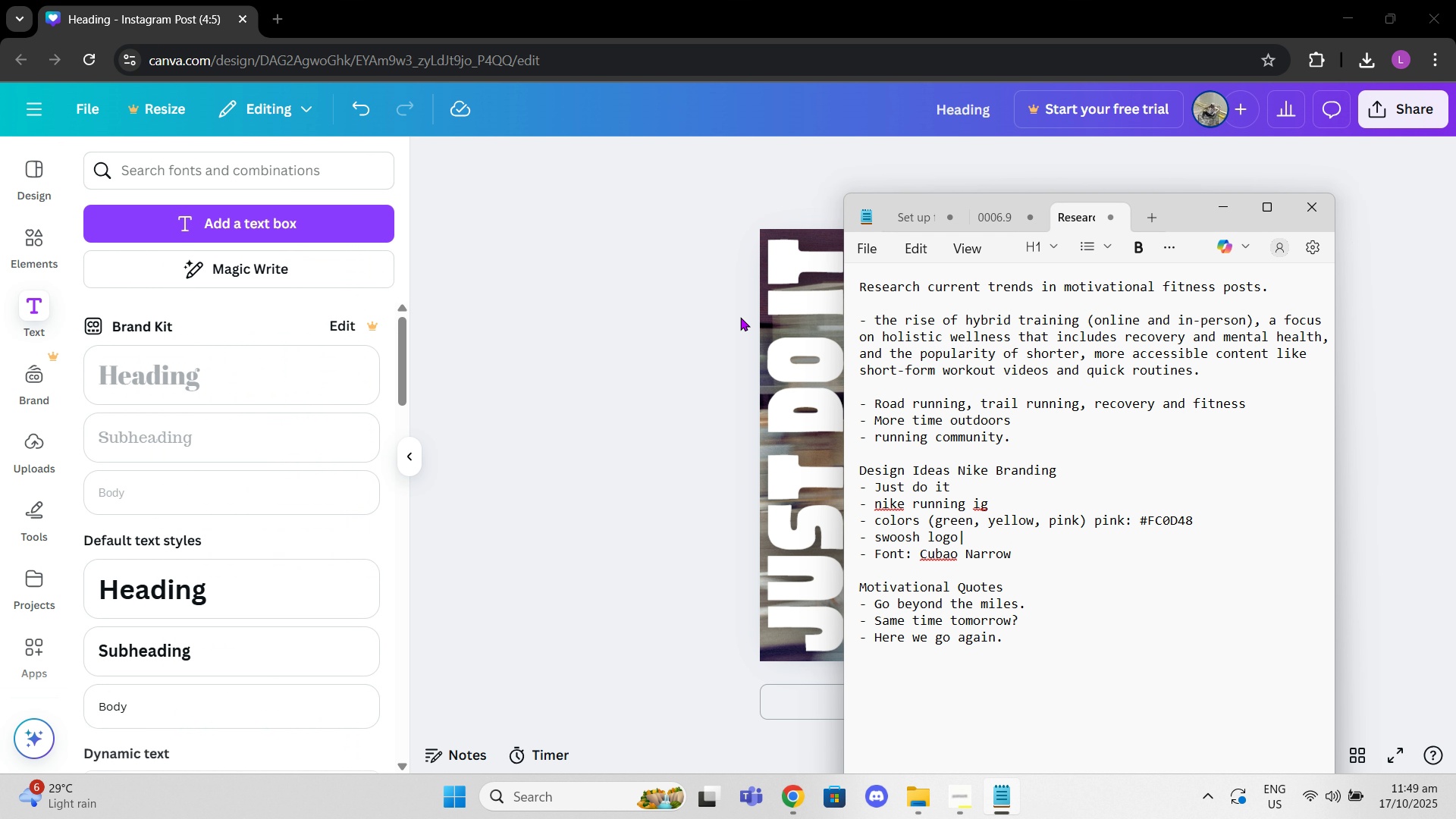 
left_click([277, 29])
 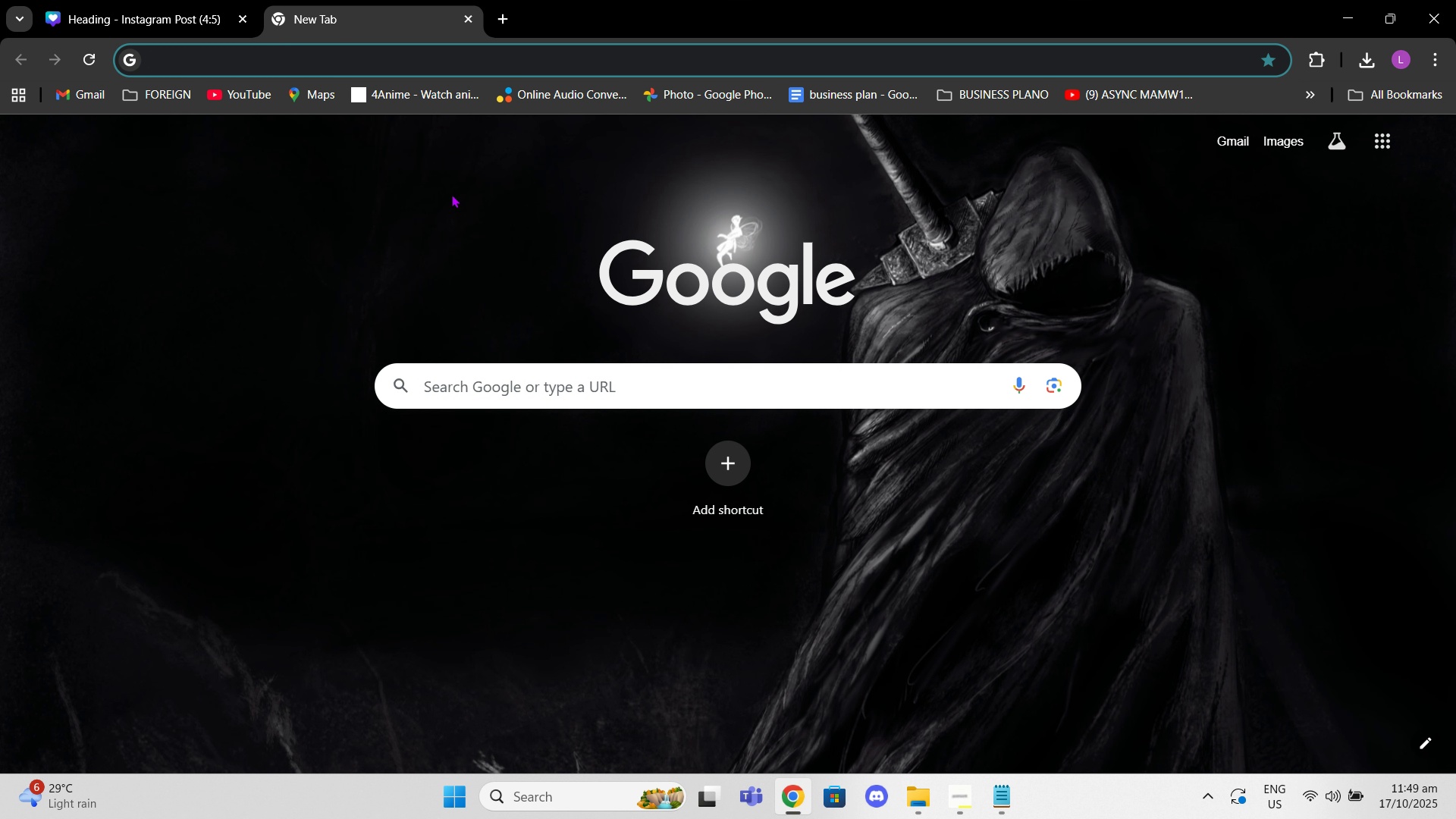 
type(nike running quotes)
 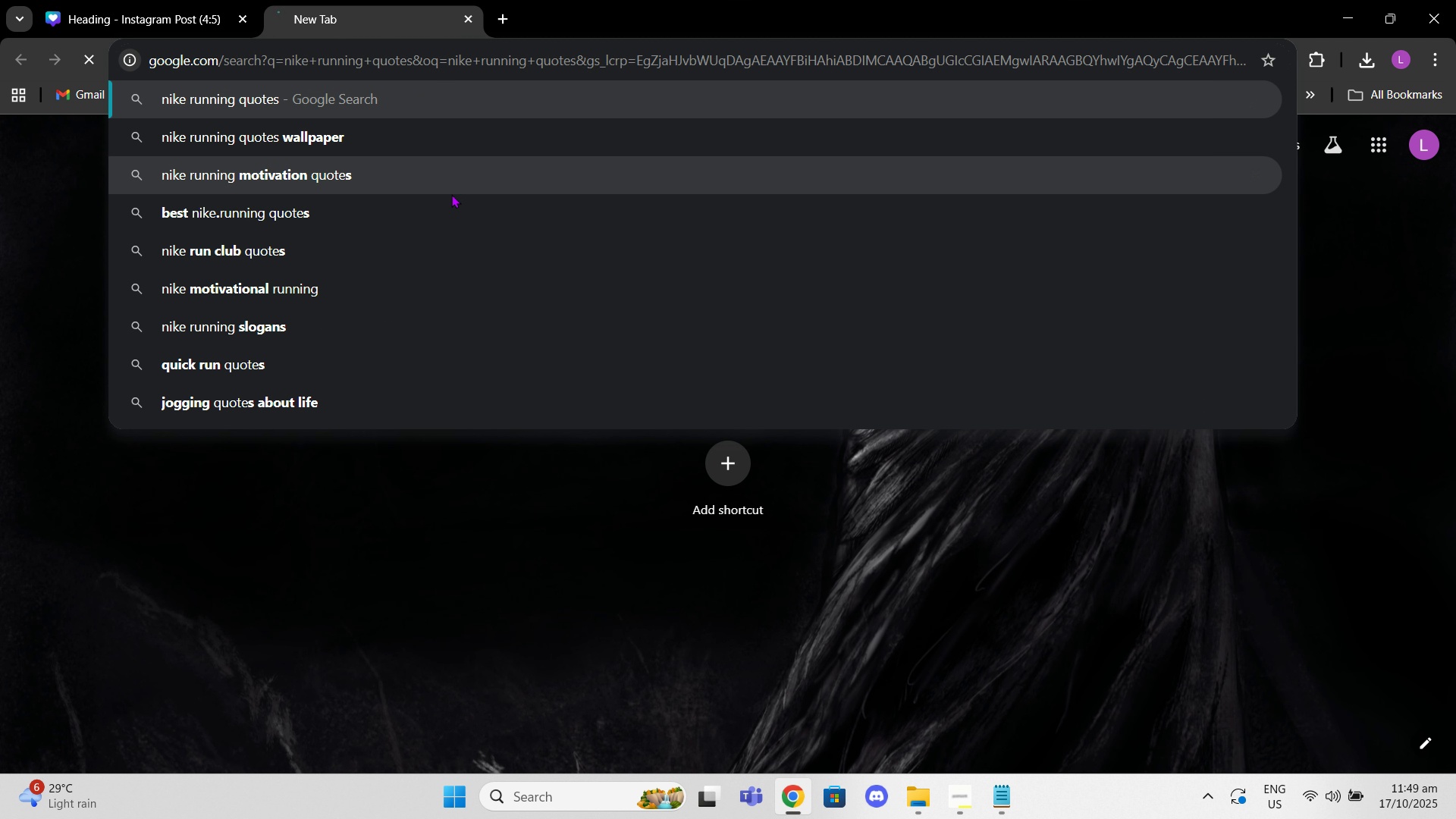 
key(Enter)
 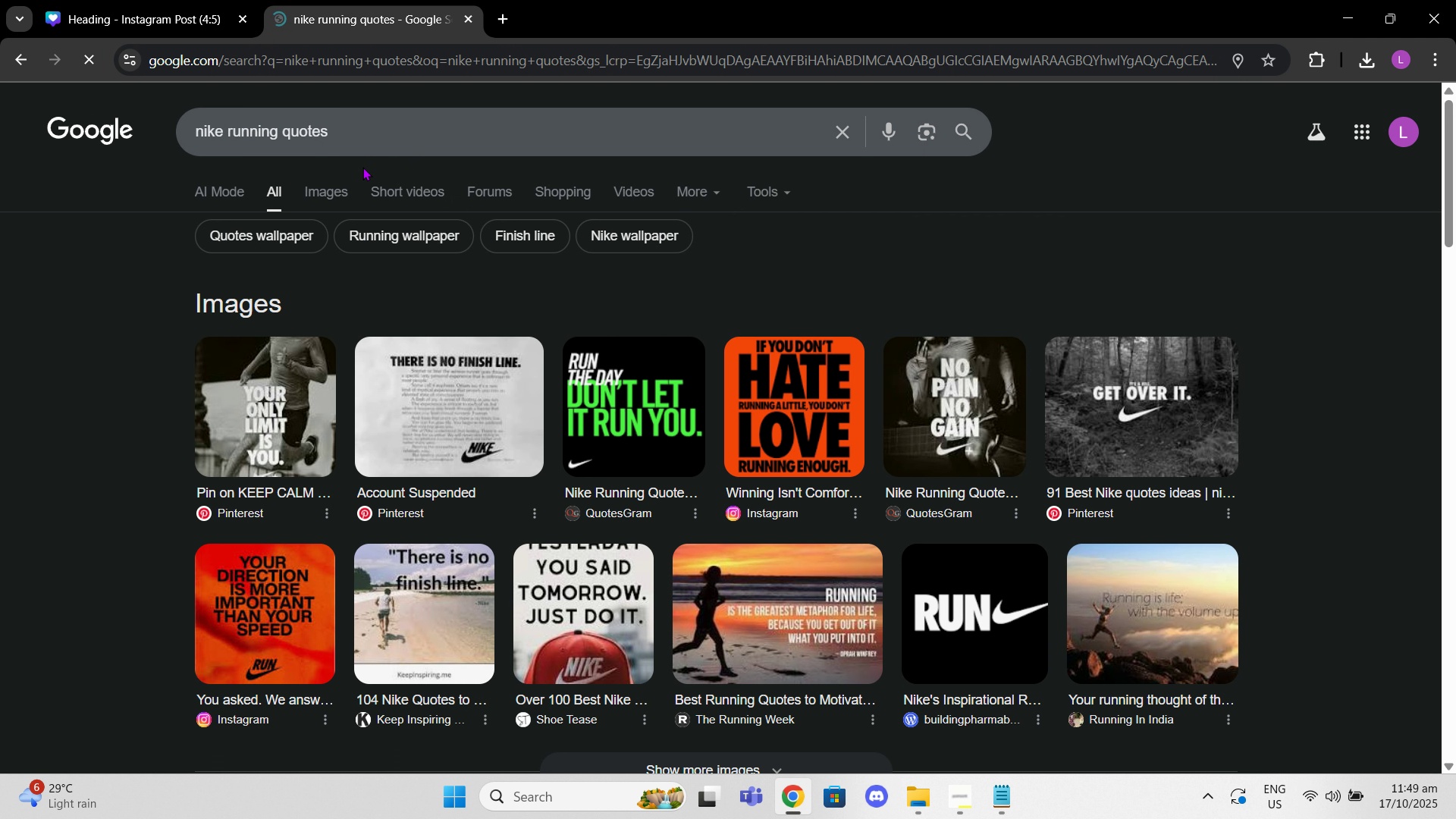 
left_click([303, 206])
 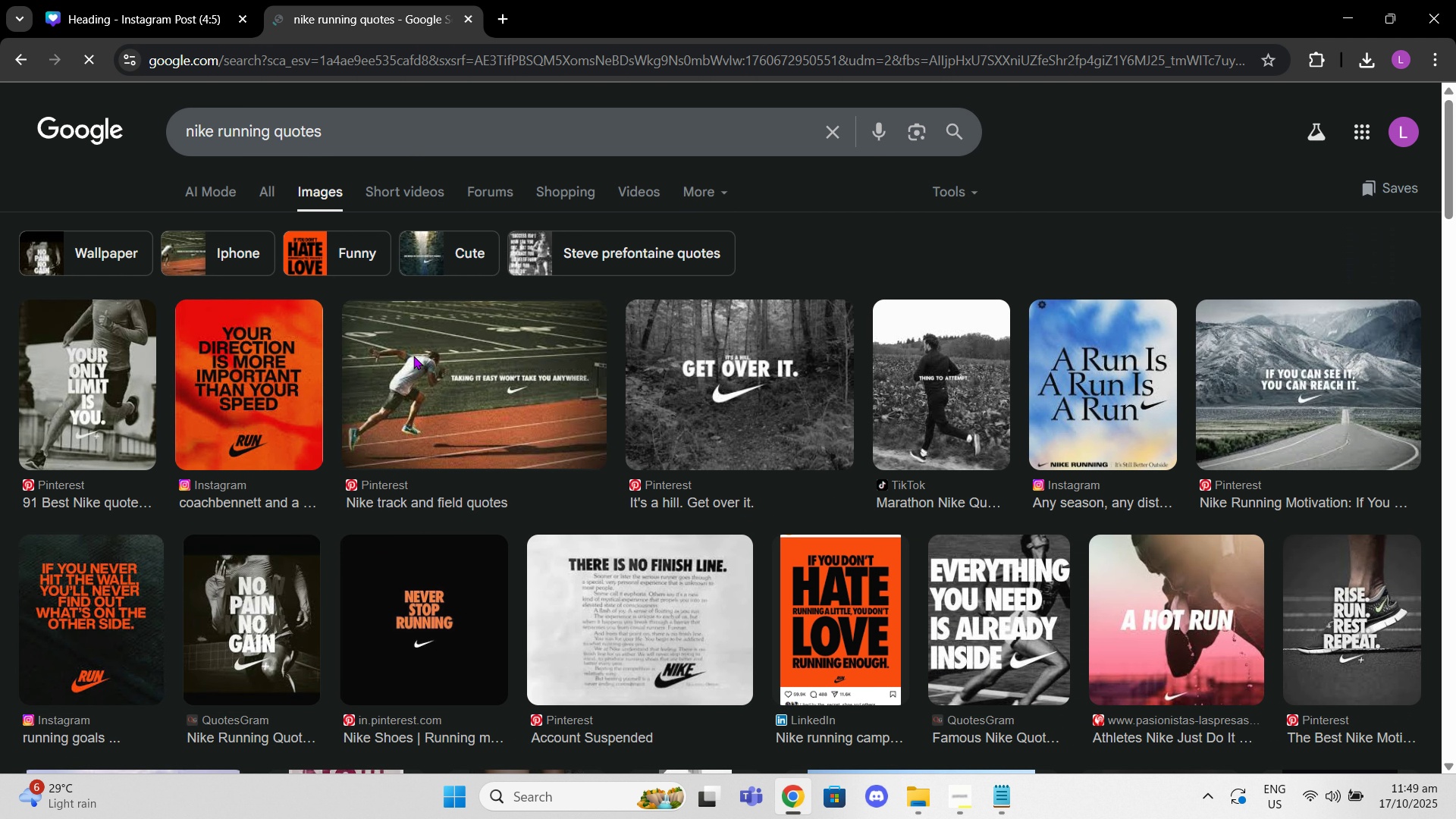 
scroll: coordinate [459, 416], scroll_direction: down, amount: 6.0
 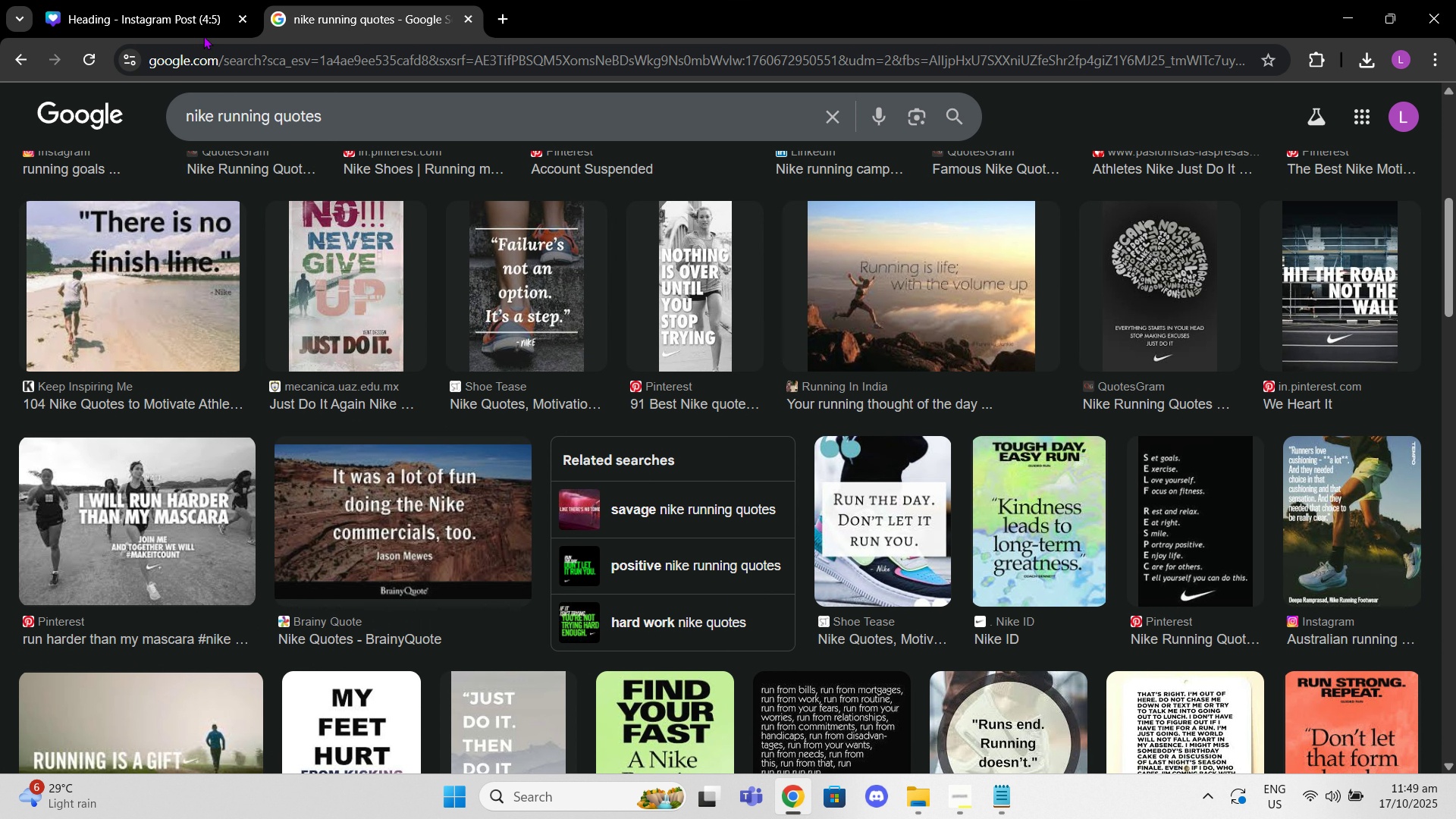 
double_click([195, 17])
 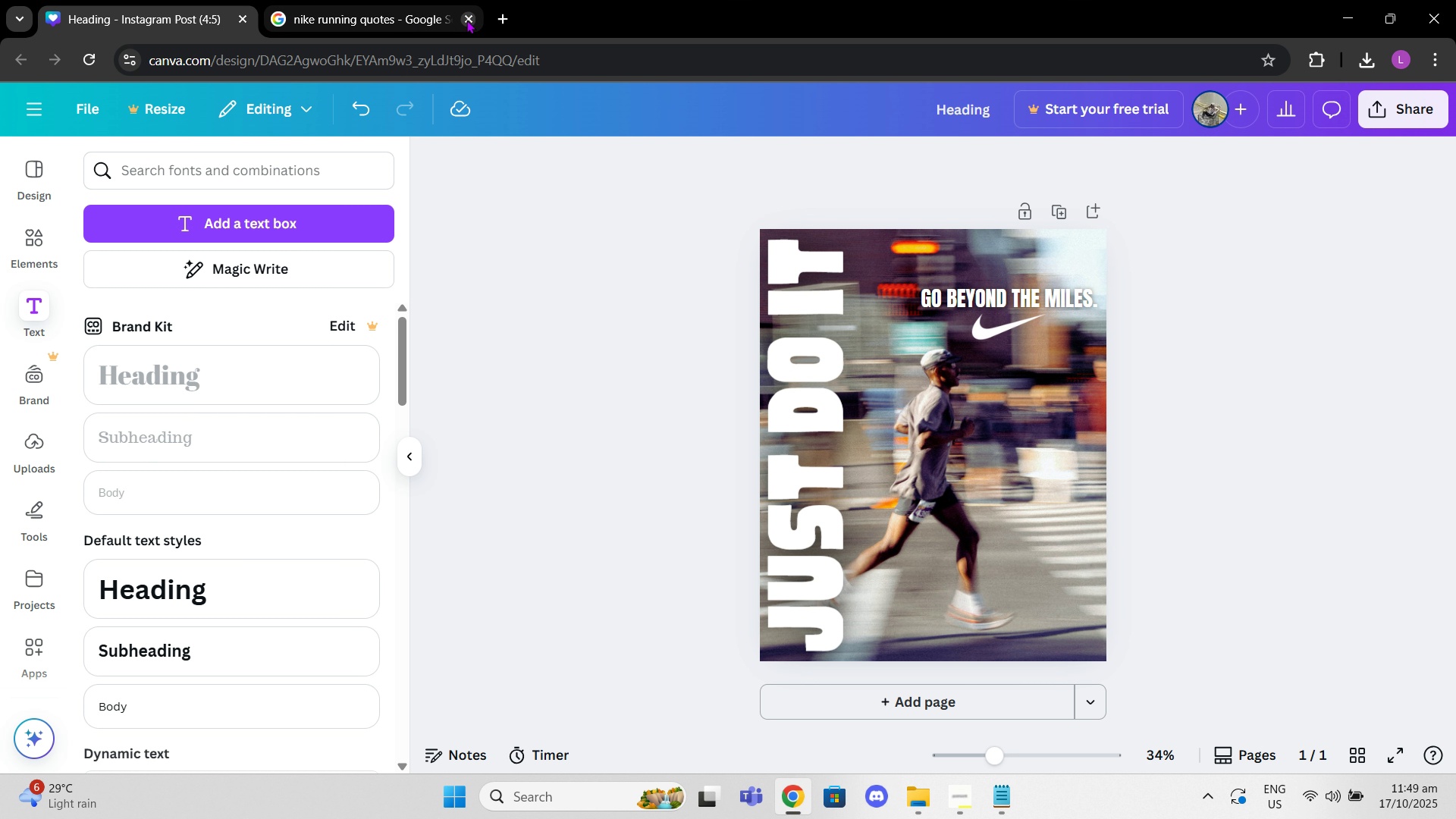 
left_click([466, 20])
 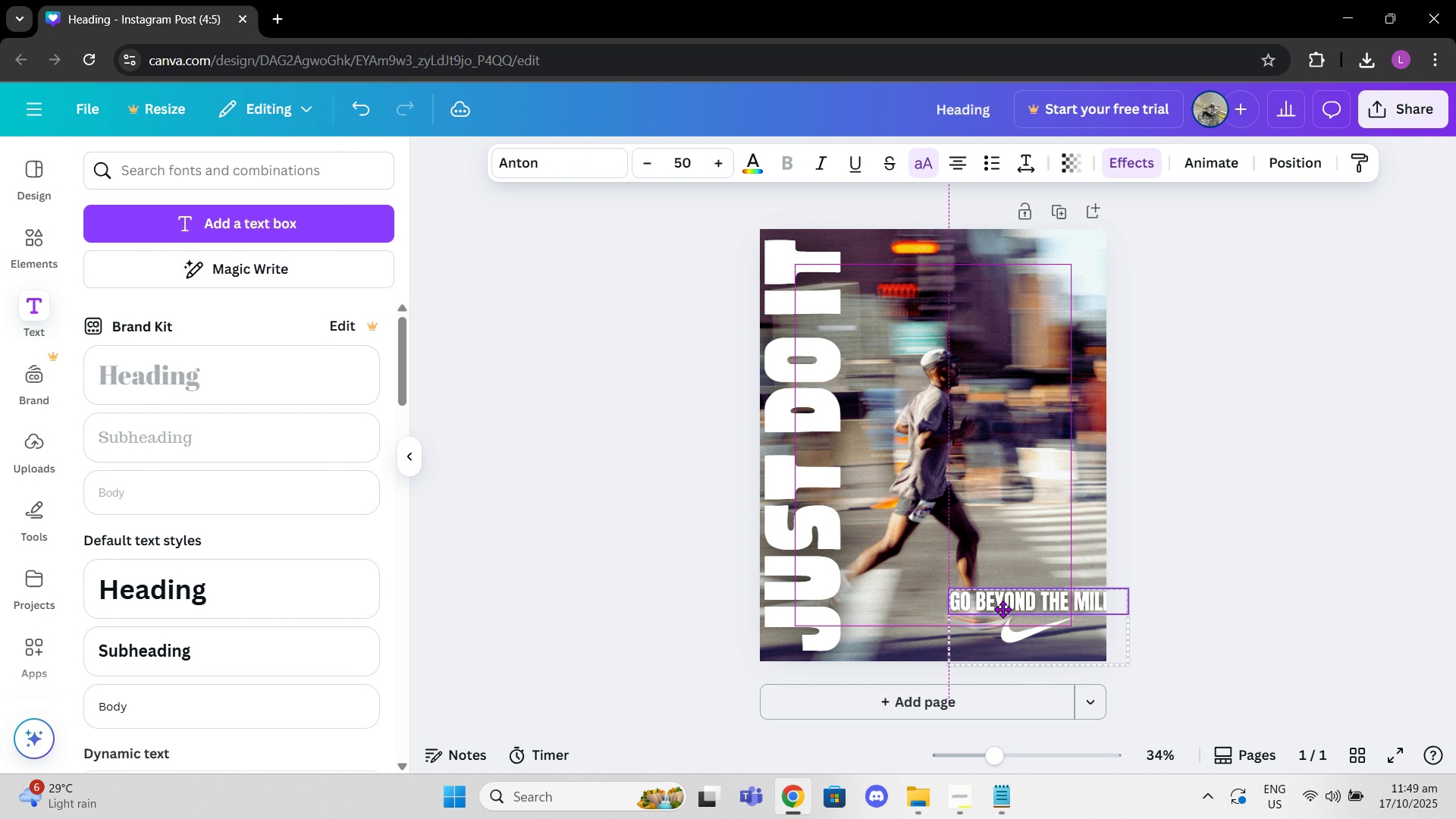 
wait(13.31)
 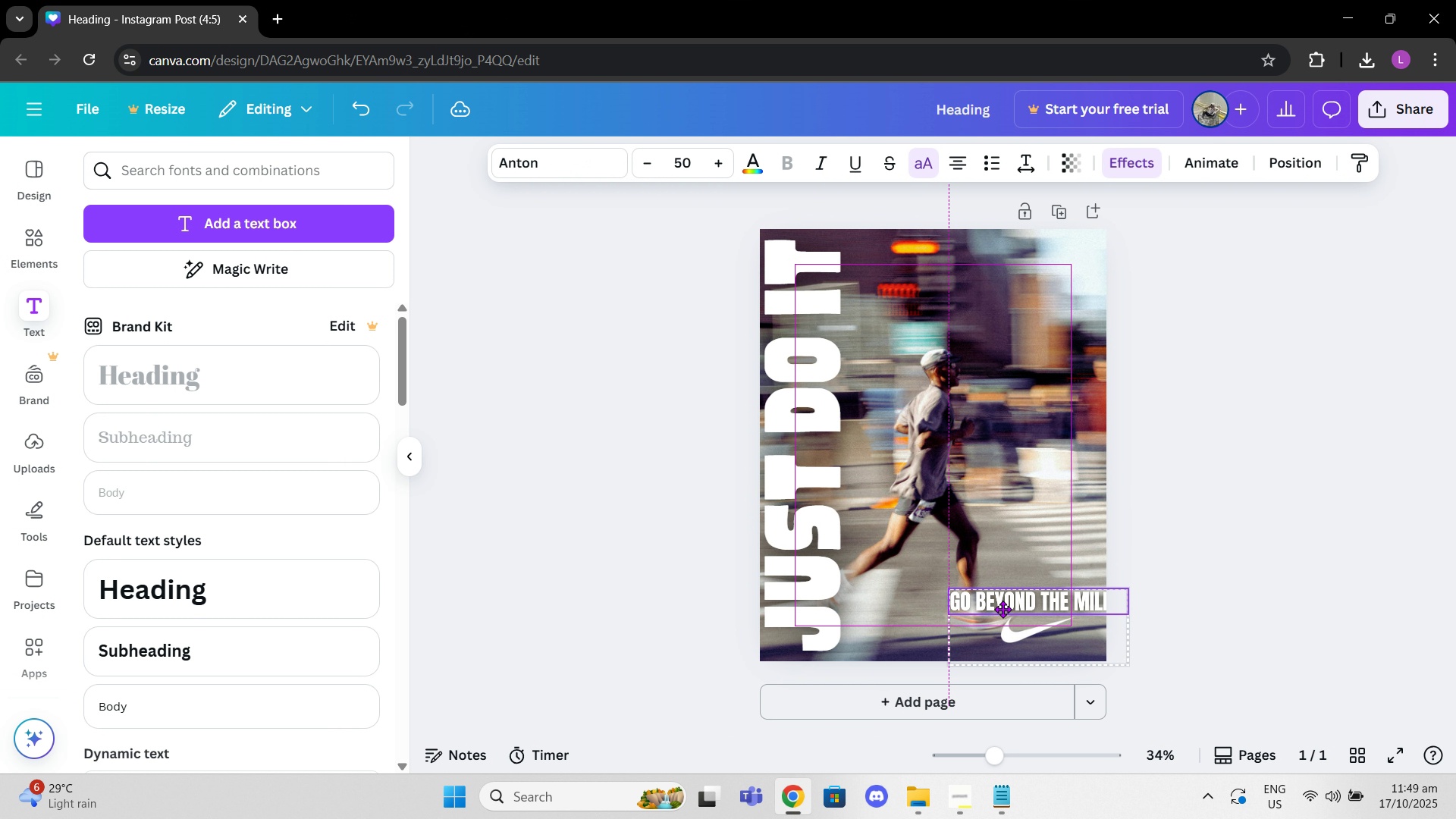 
left_click([890, 267])
 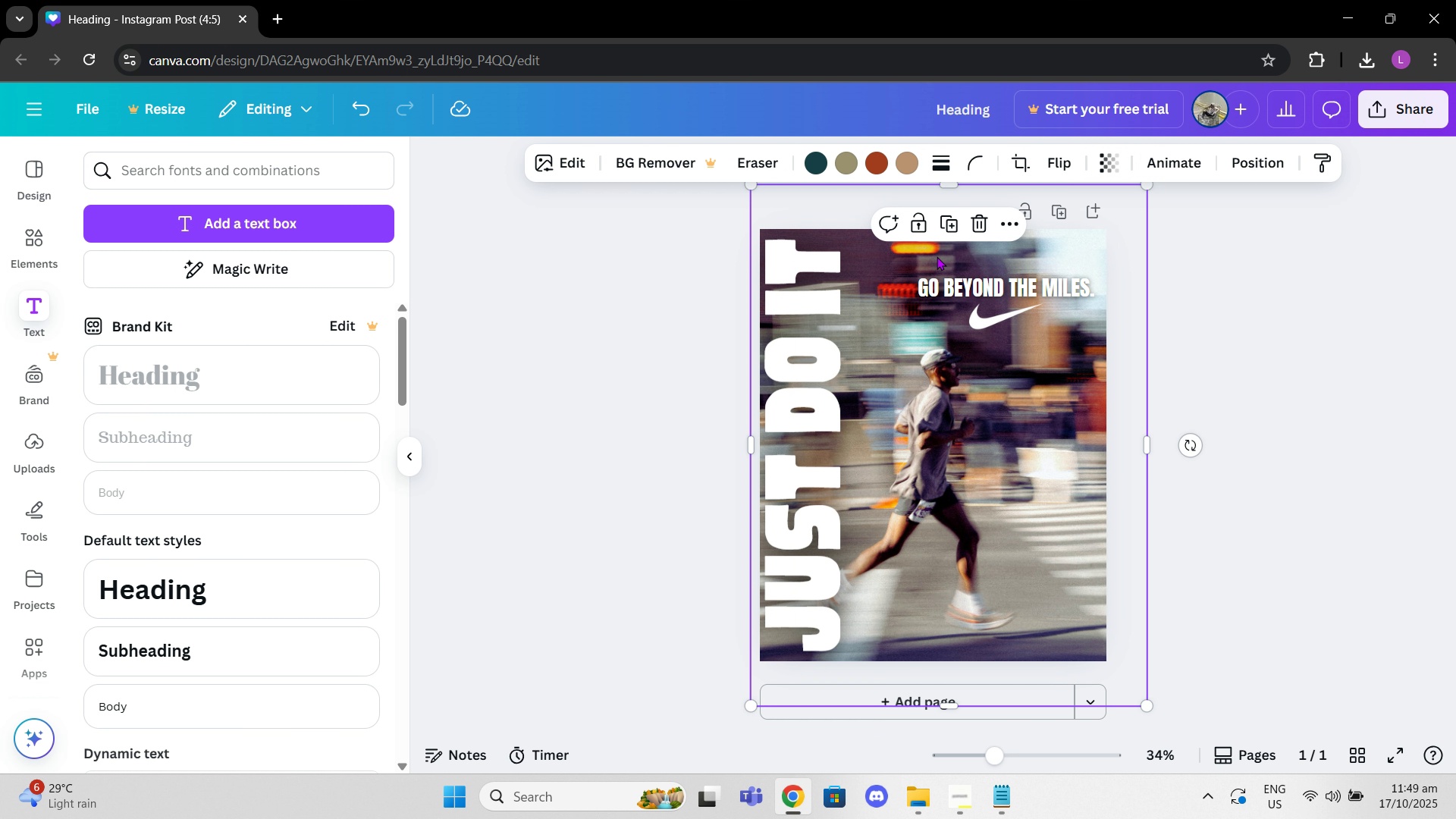 
left_click([920, 256])
 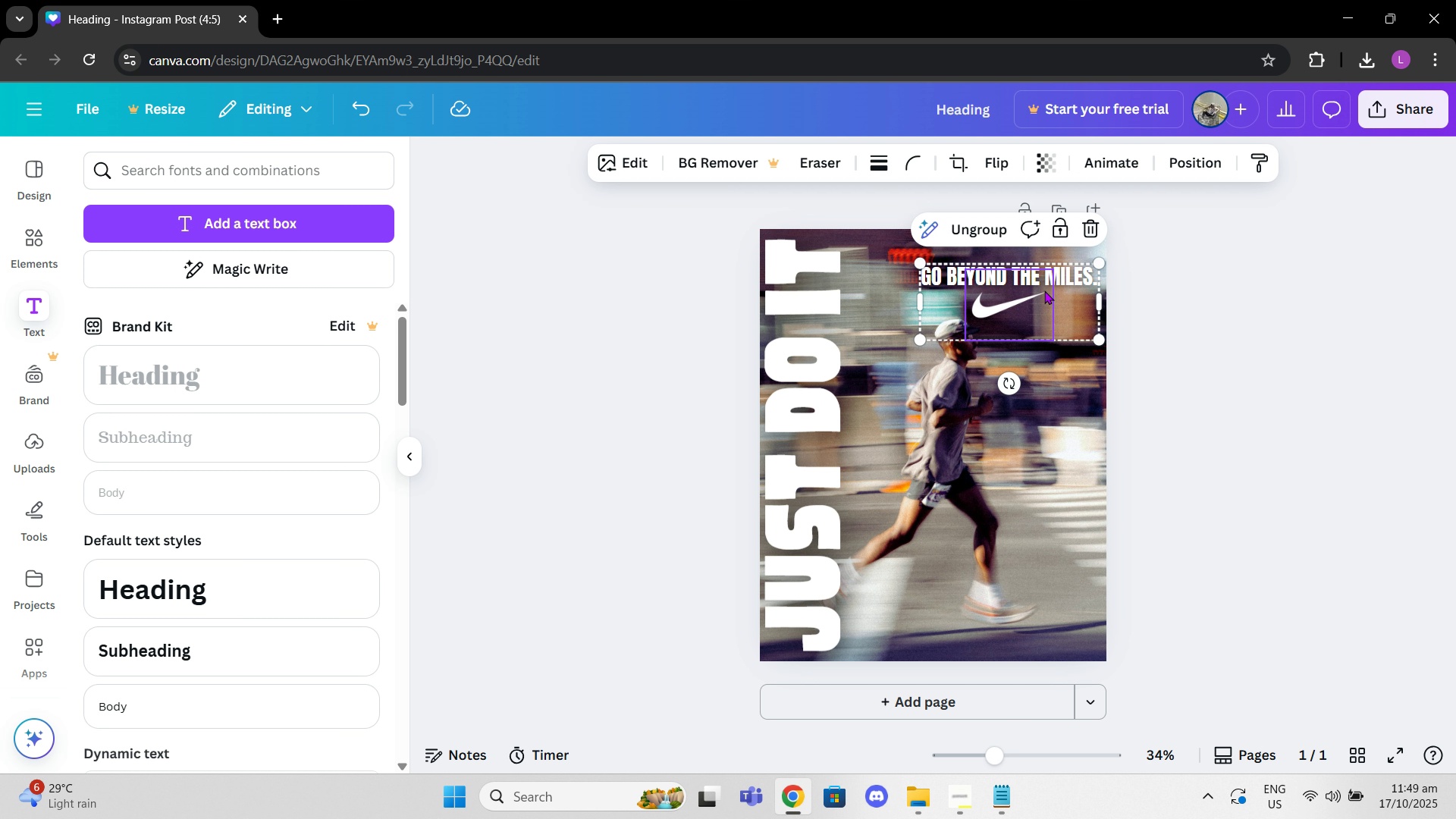 
wait(13.24)
 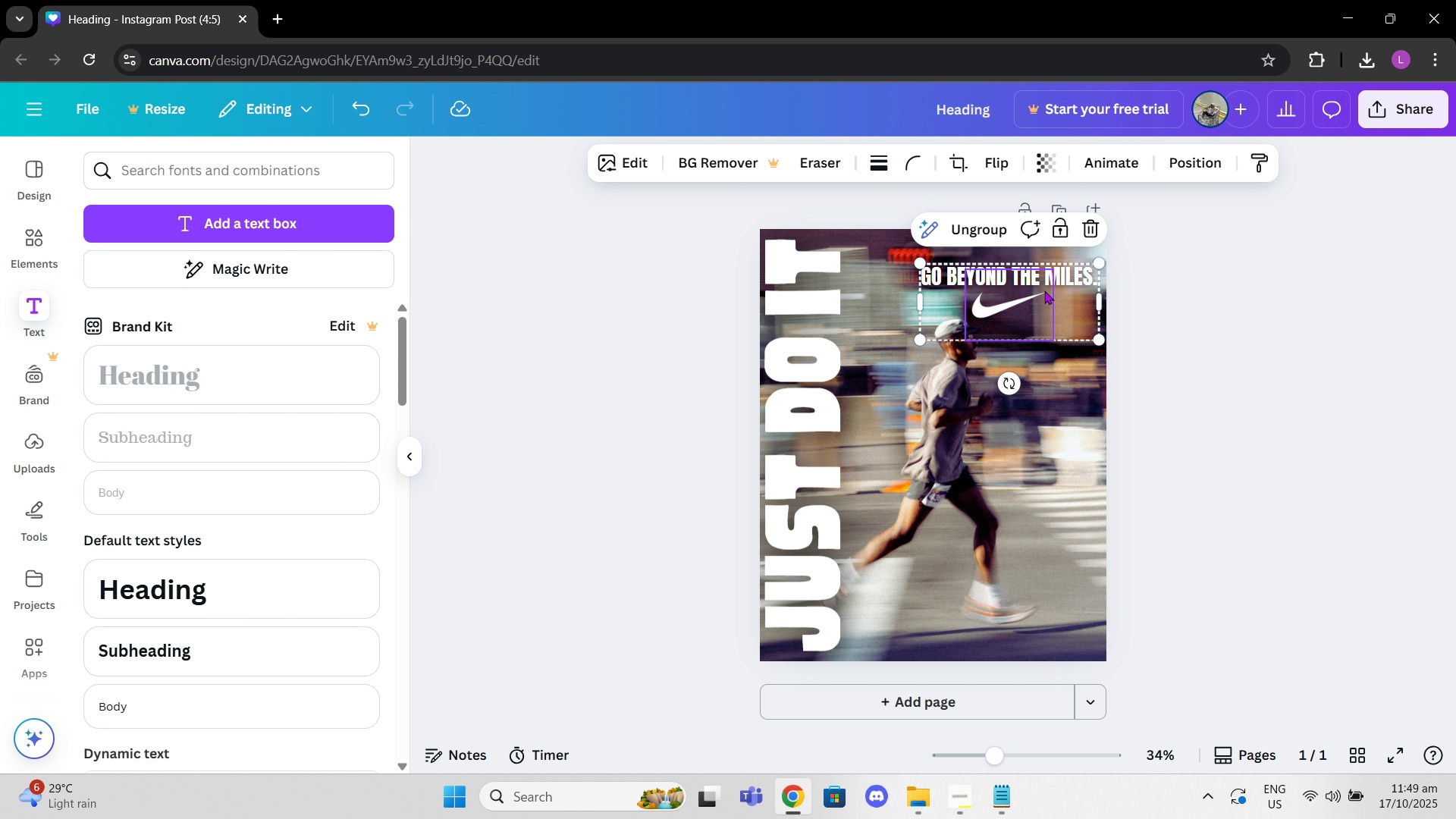 
mouse_move([1040, 288])
 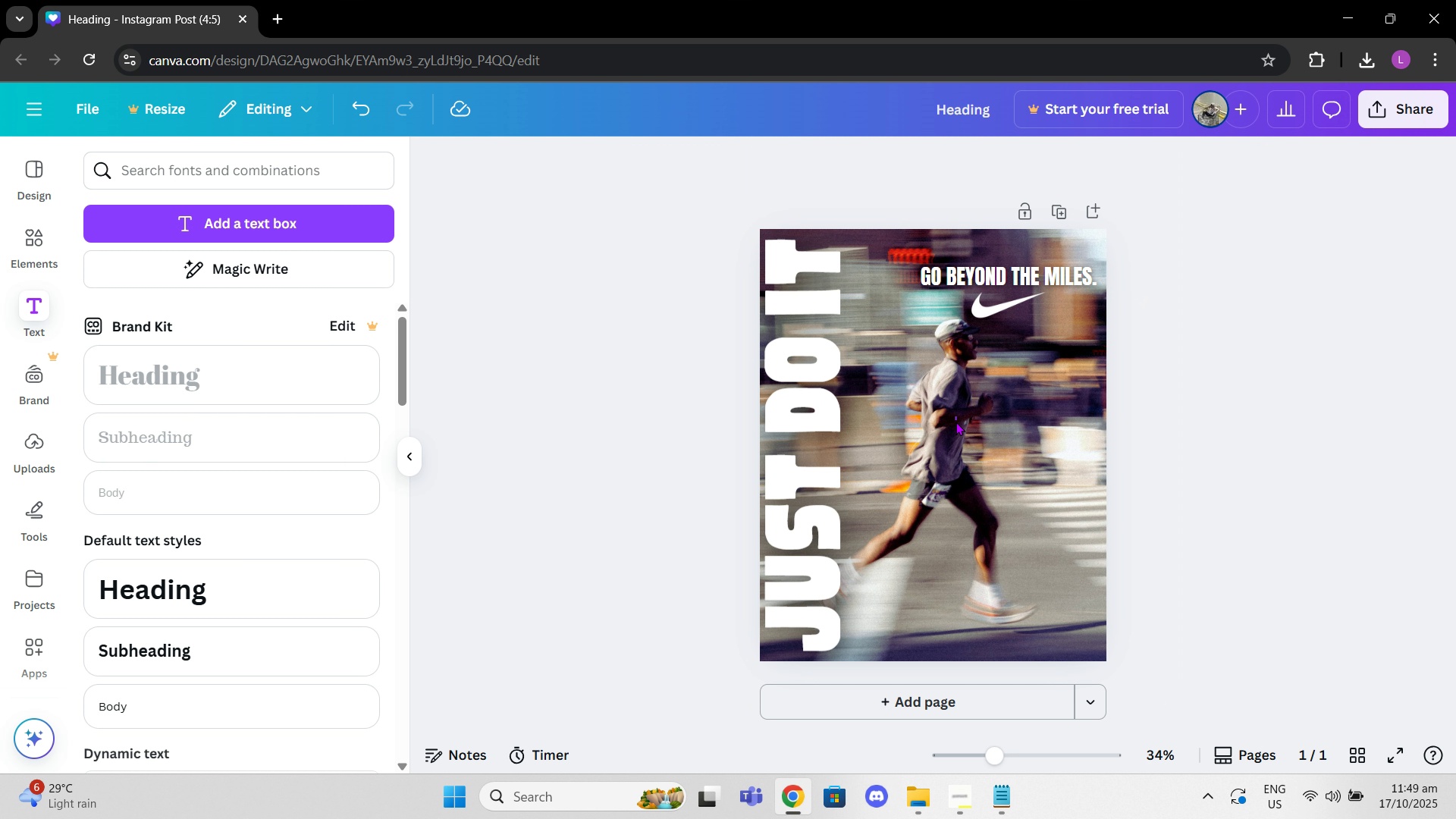 
left_click([952, 428])
 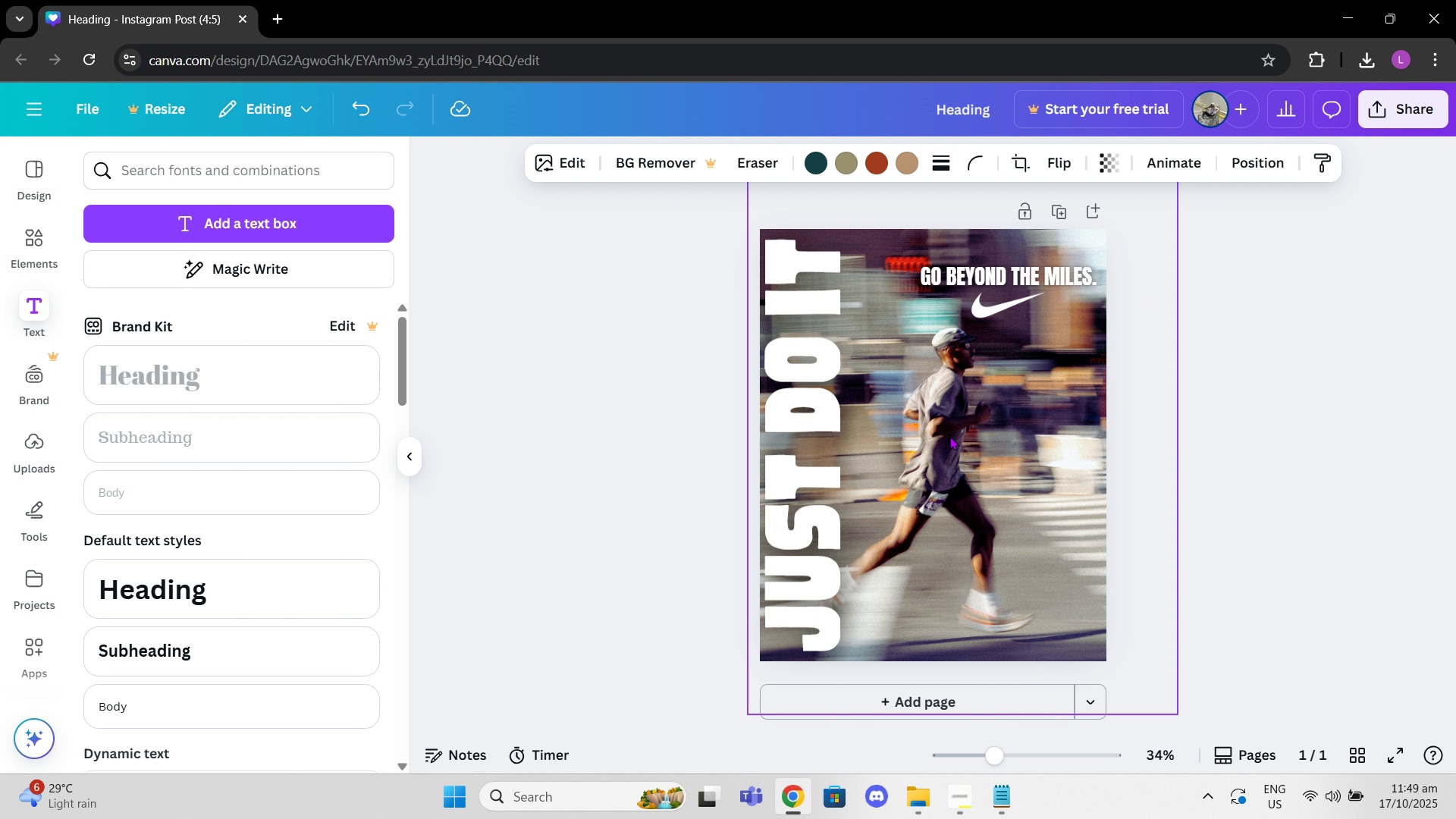 
wait(5.03)
 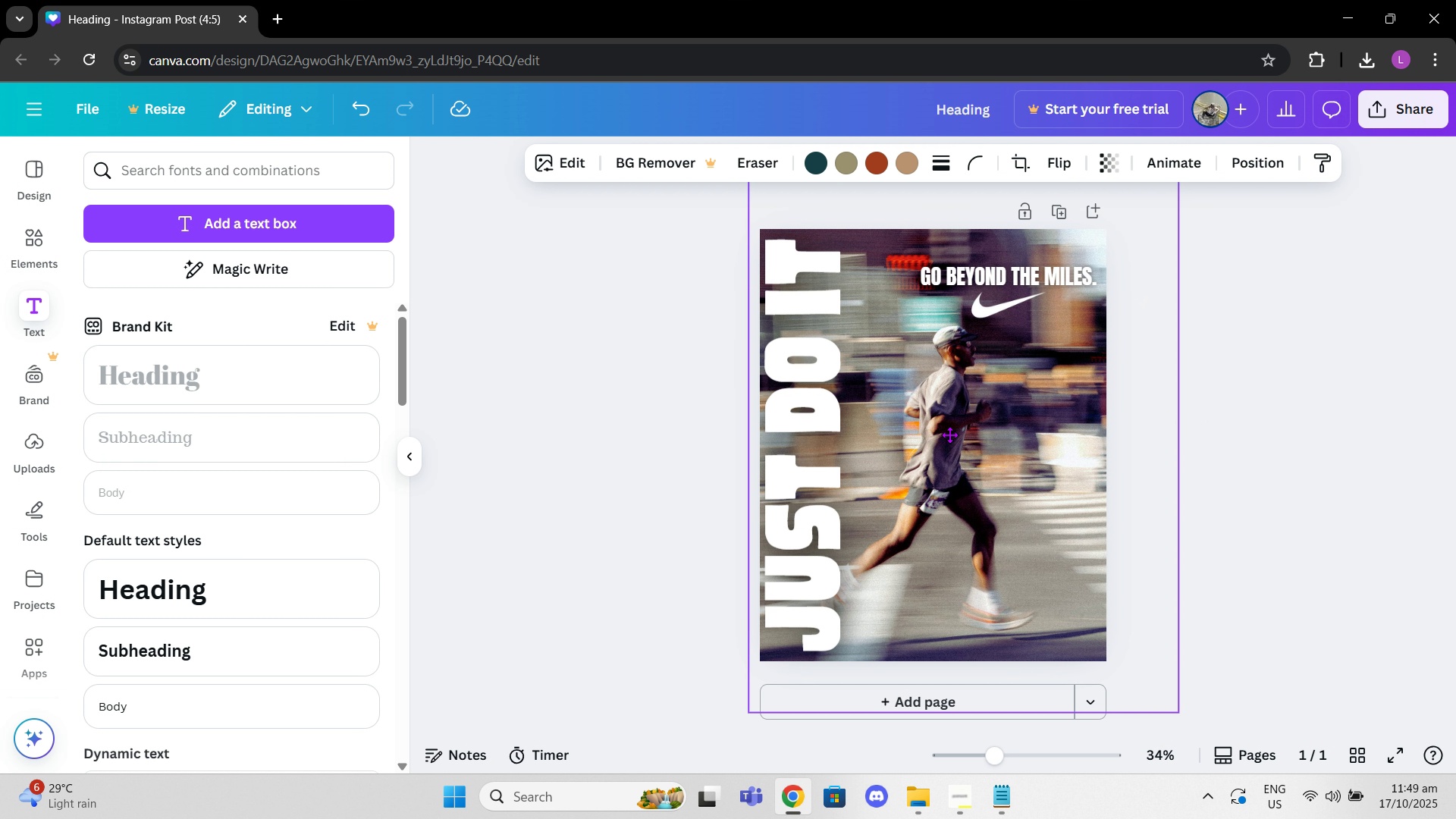 
left_click([1242, 413])
 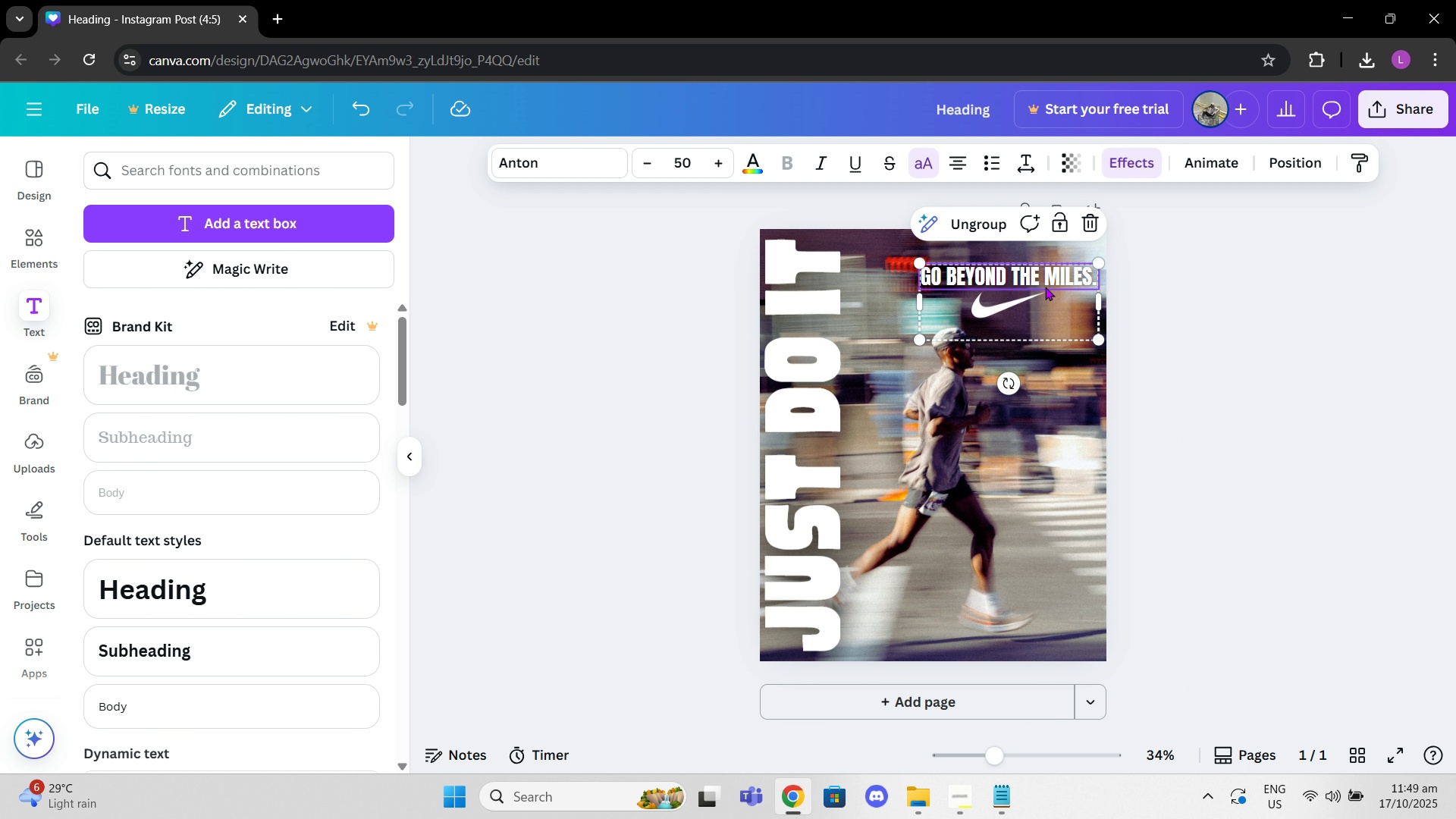 
left_click([1045, 287])
 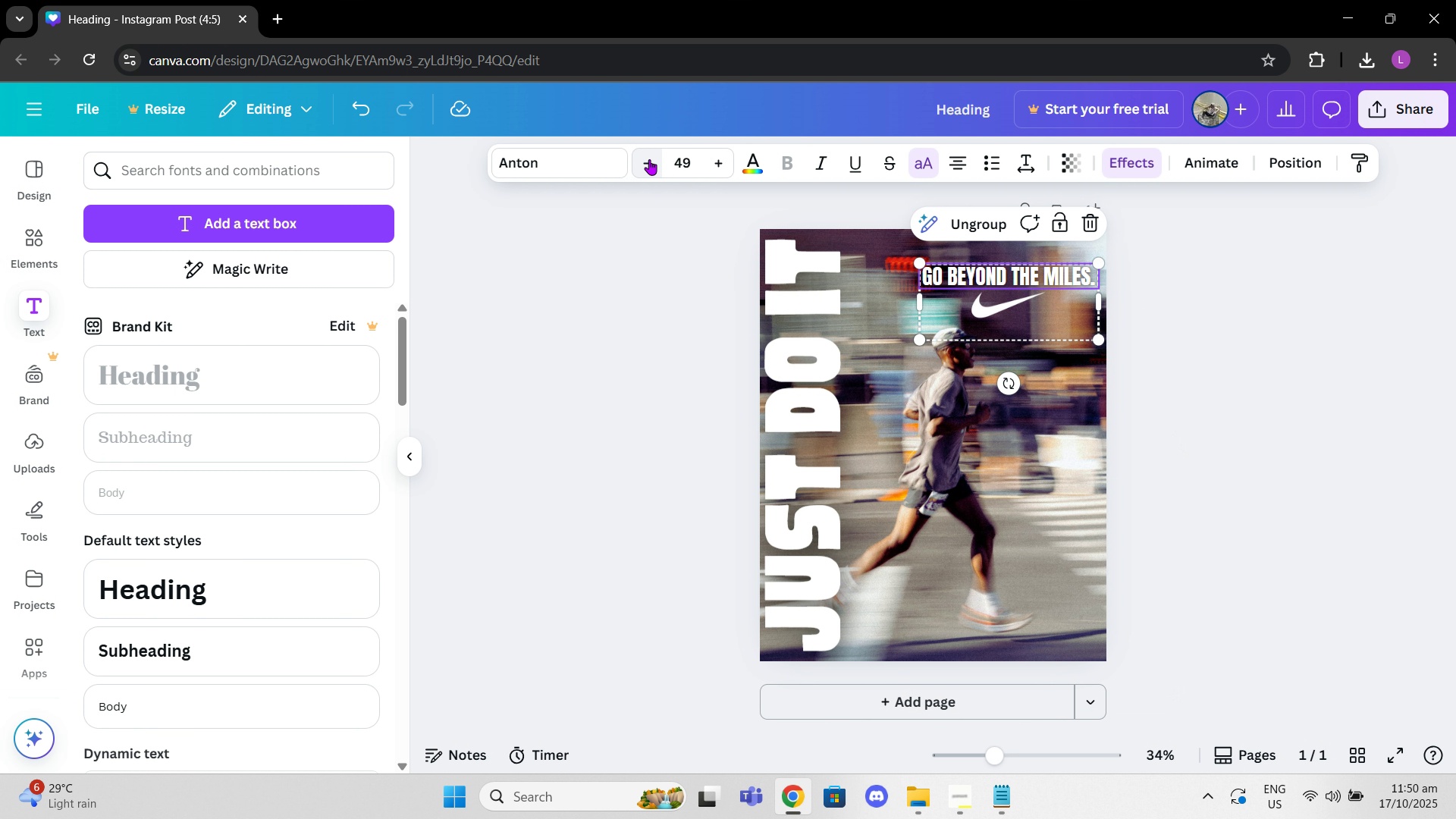 
double_click([649, 159])
 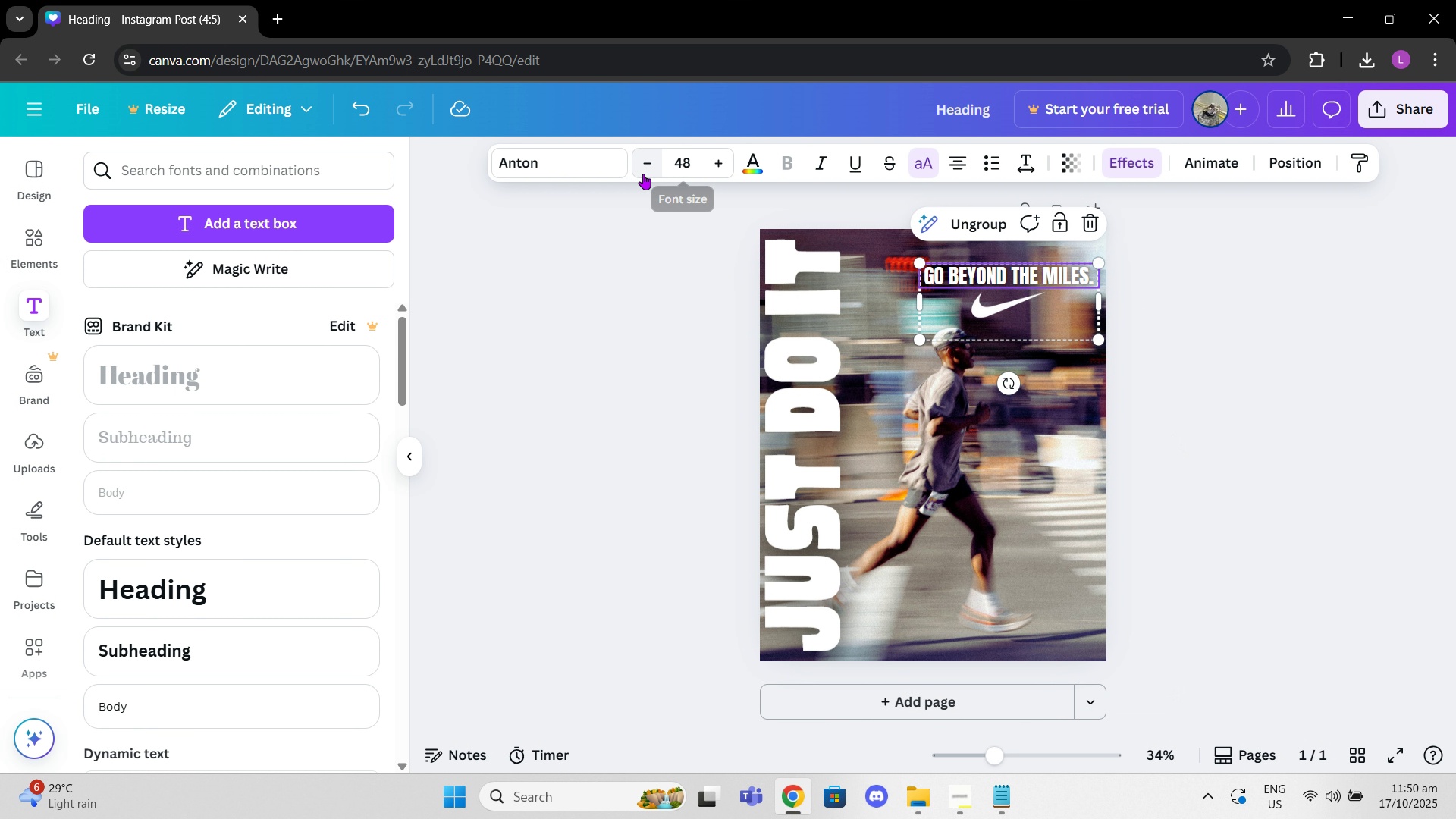 
left_click([640, 179])
 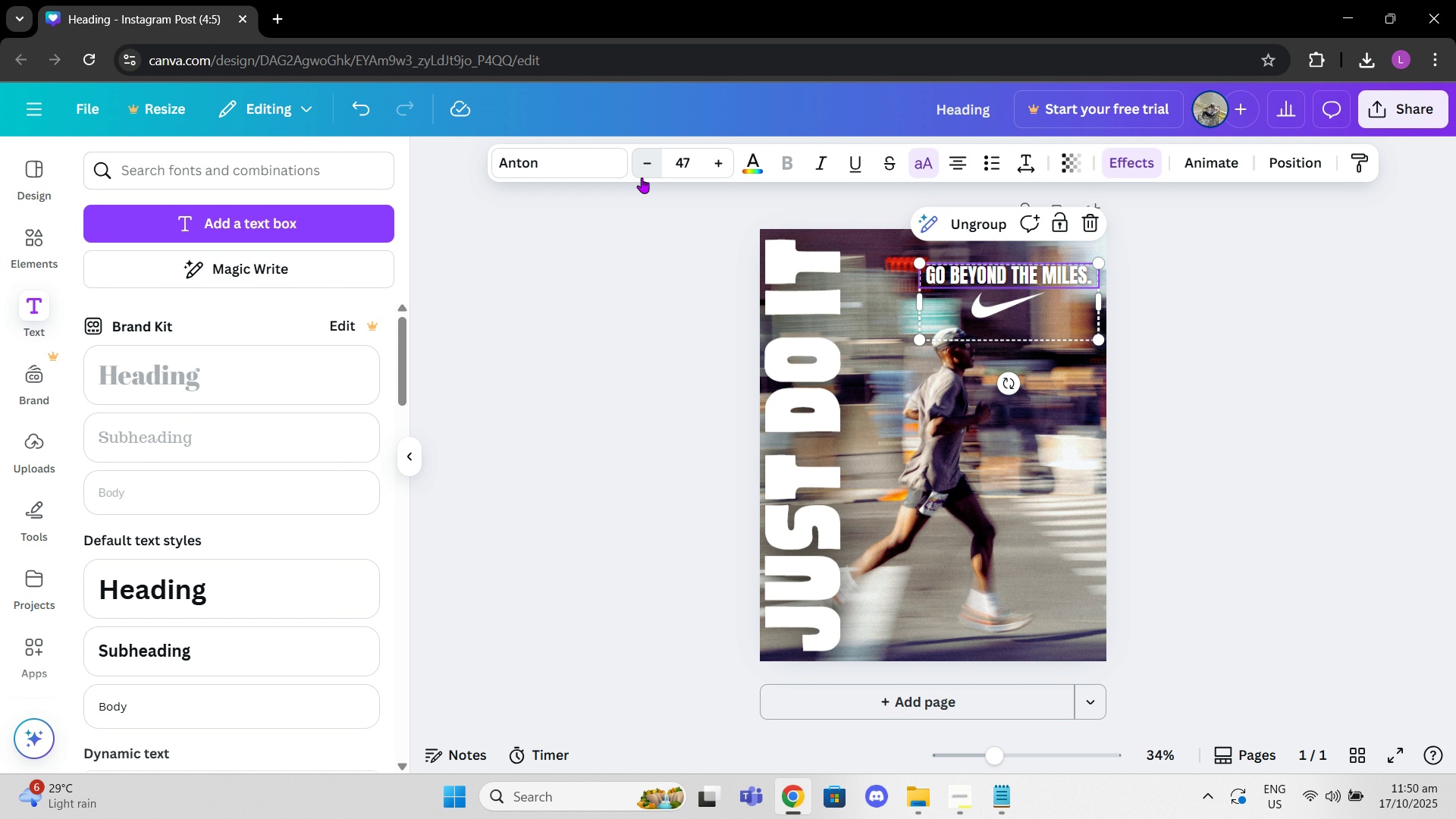 
double_click([642, 177])
 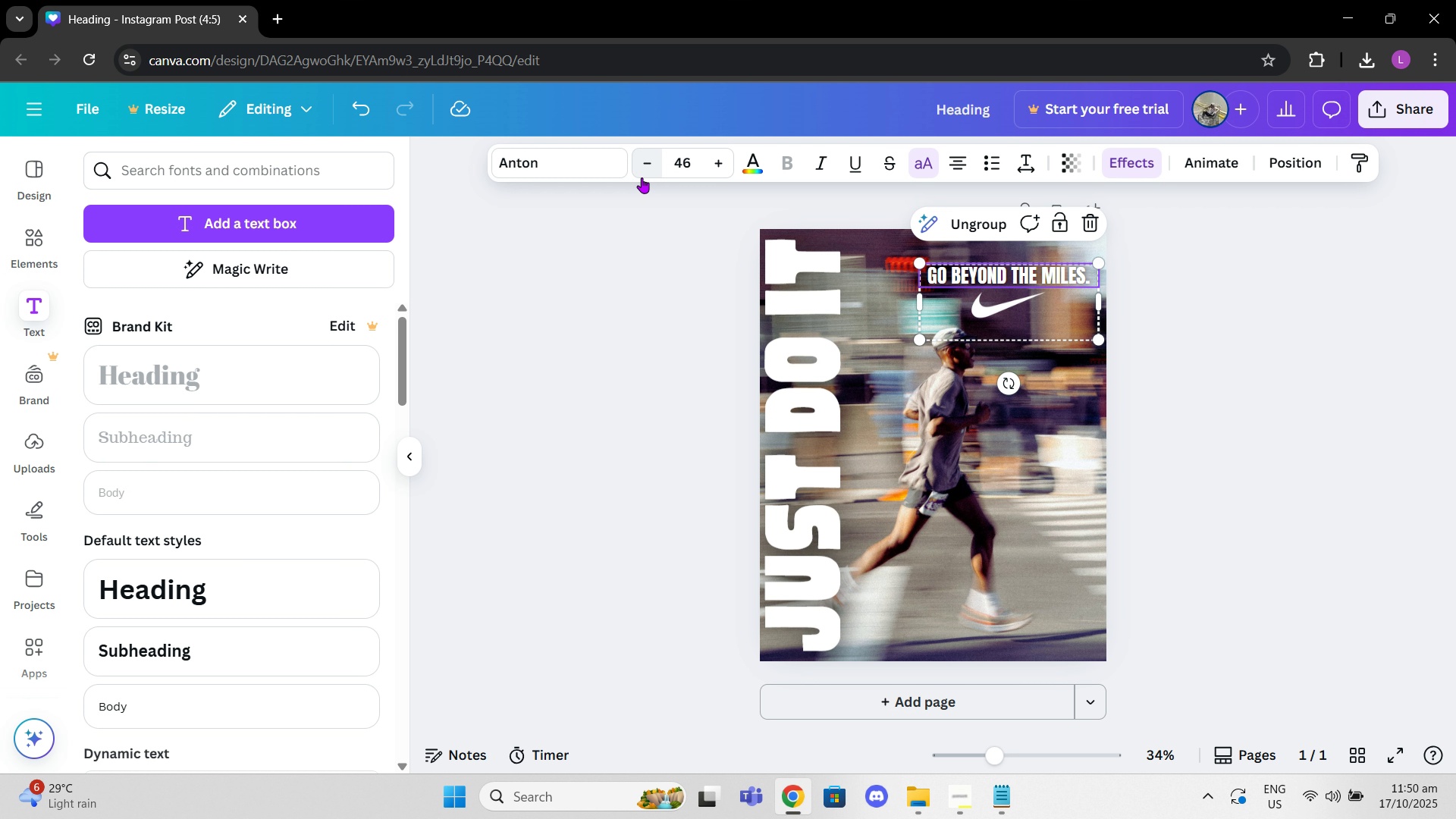 
left_click([642, 177])
 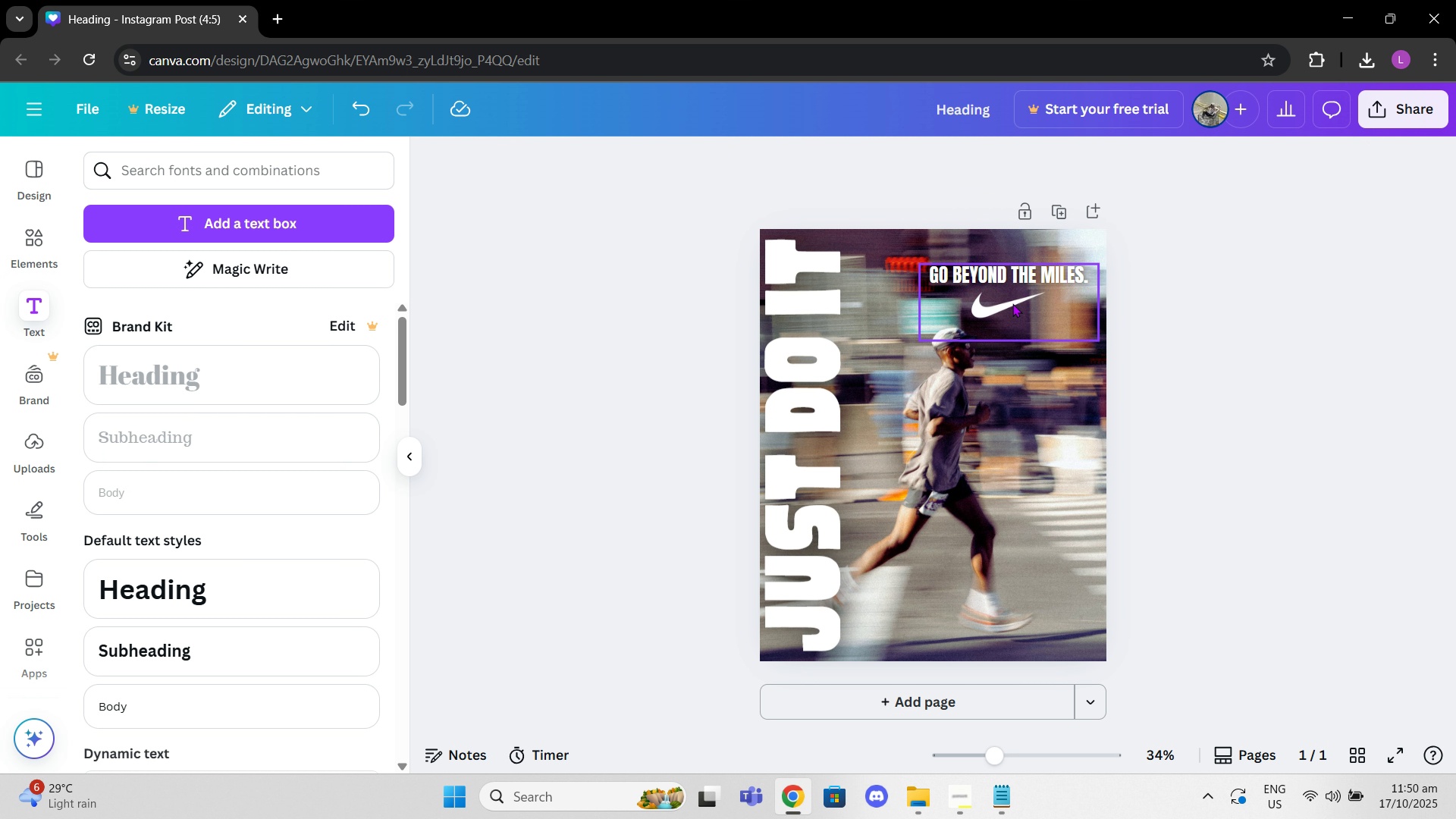 
left_click([1012, 303])
 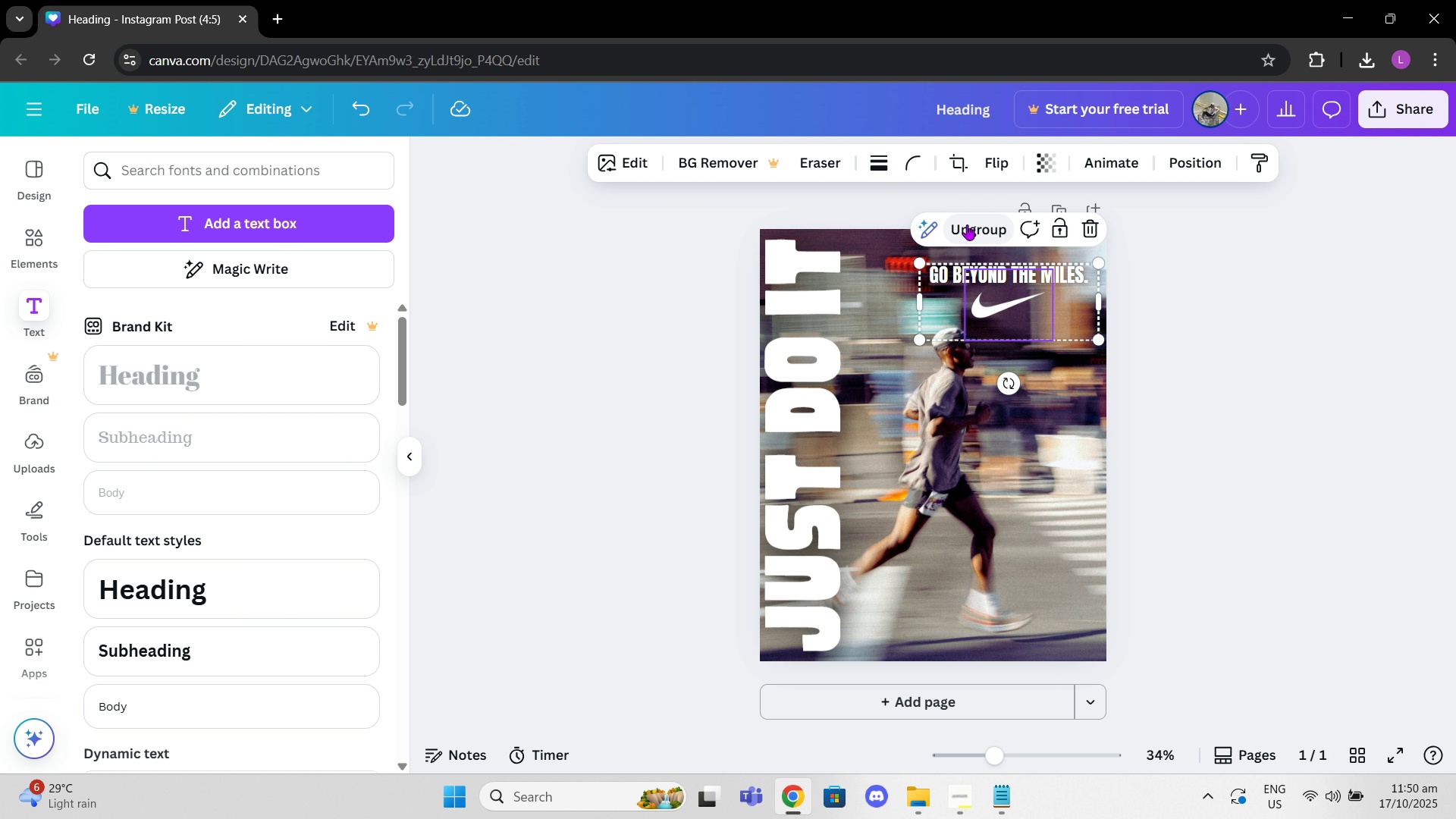 
left_click([967, 224])
 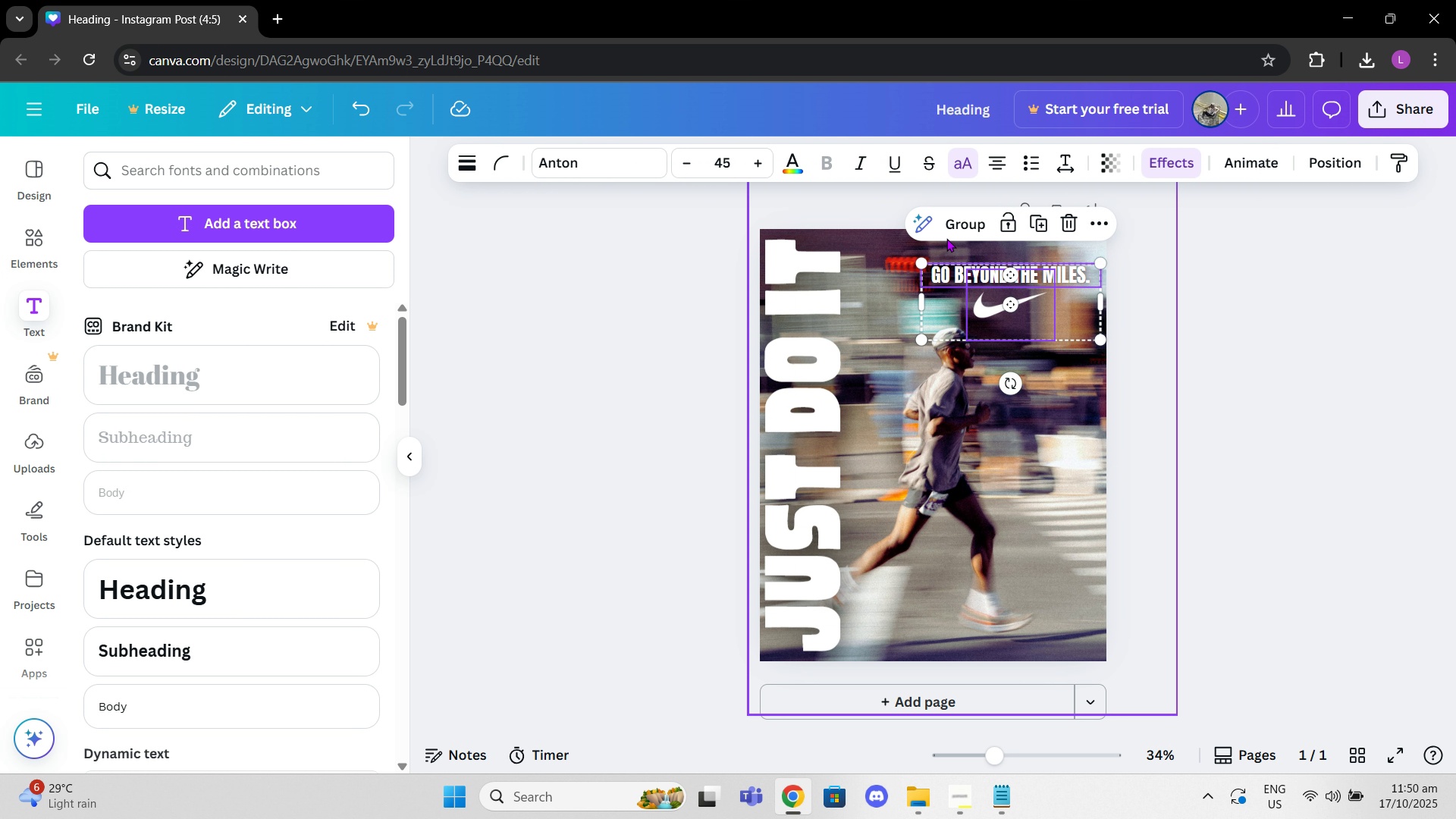 
left_click([1244, 297])
 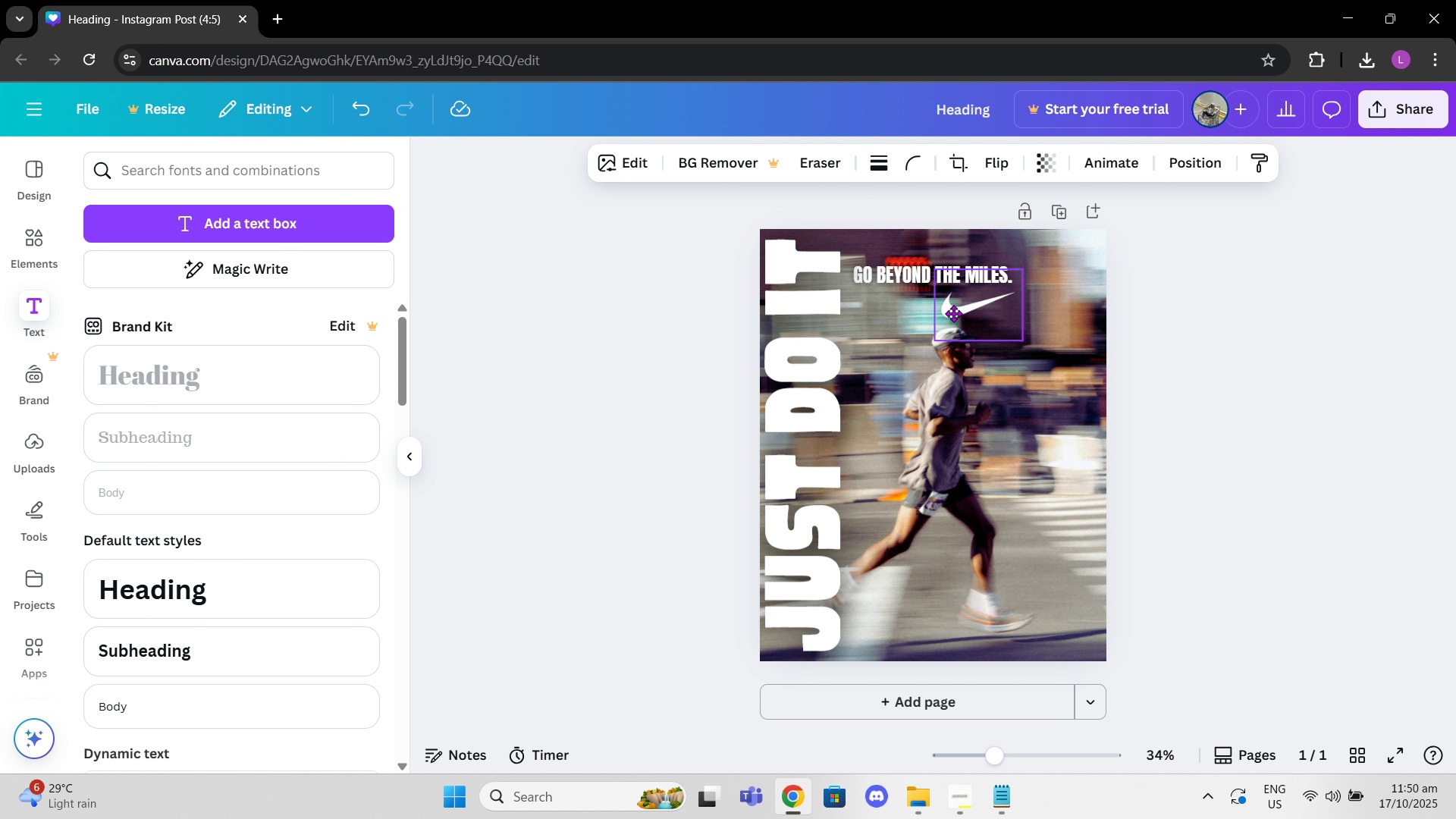 
wait(5.09)
 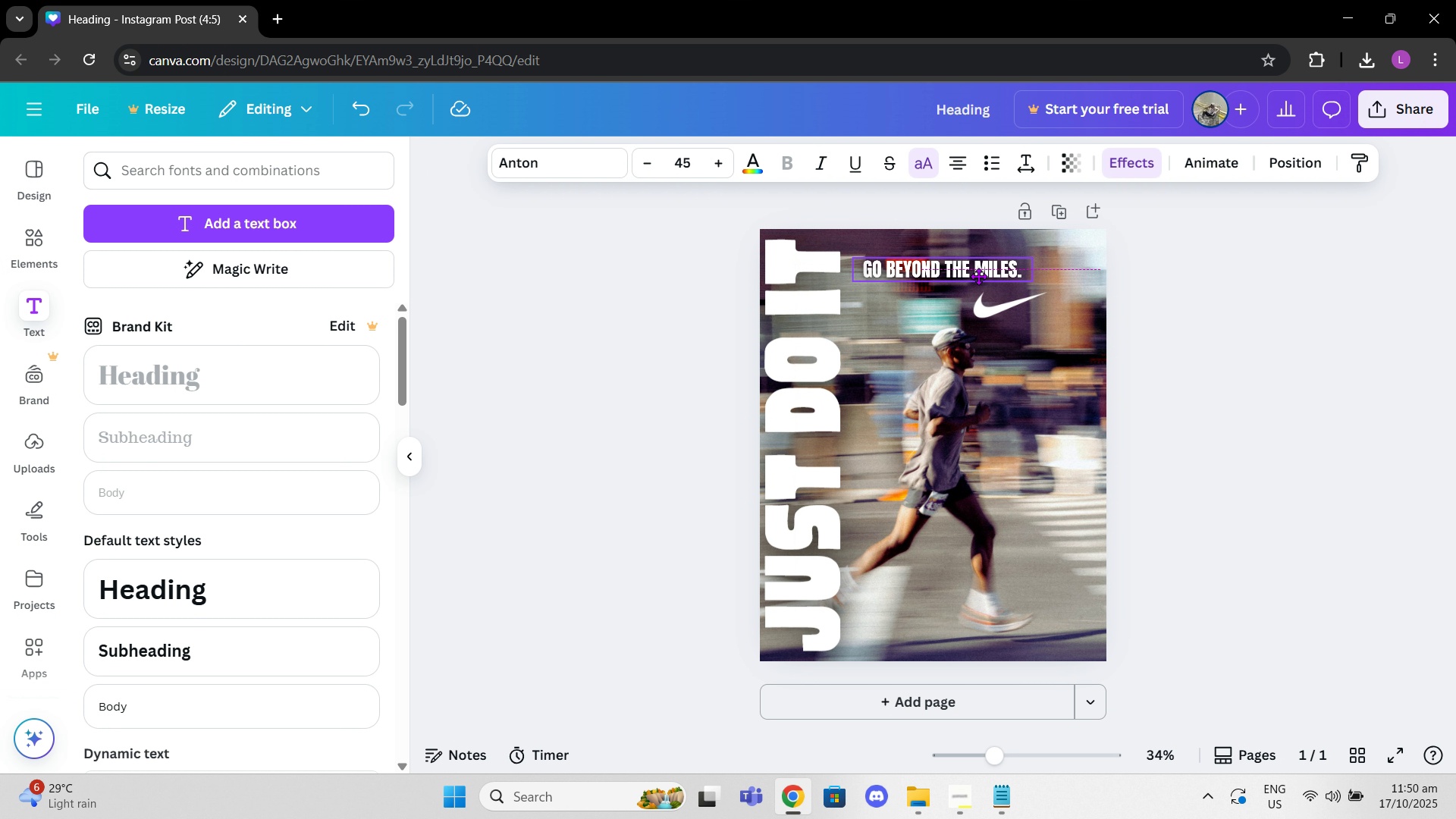 
mouse_move([897, 306])
 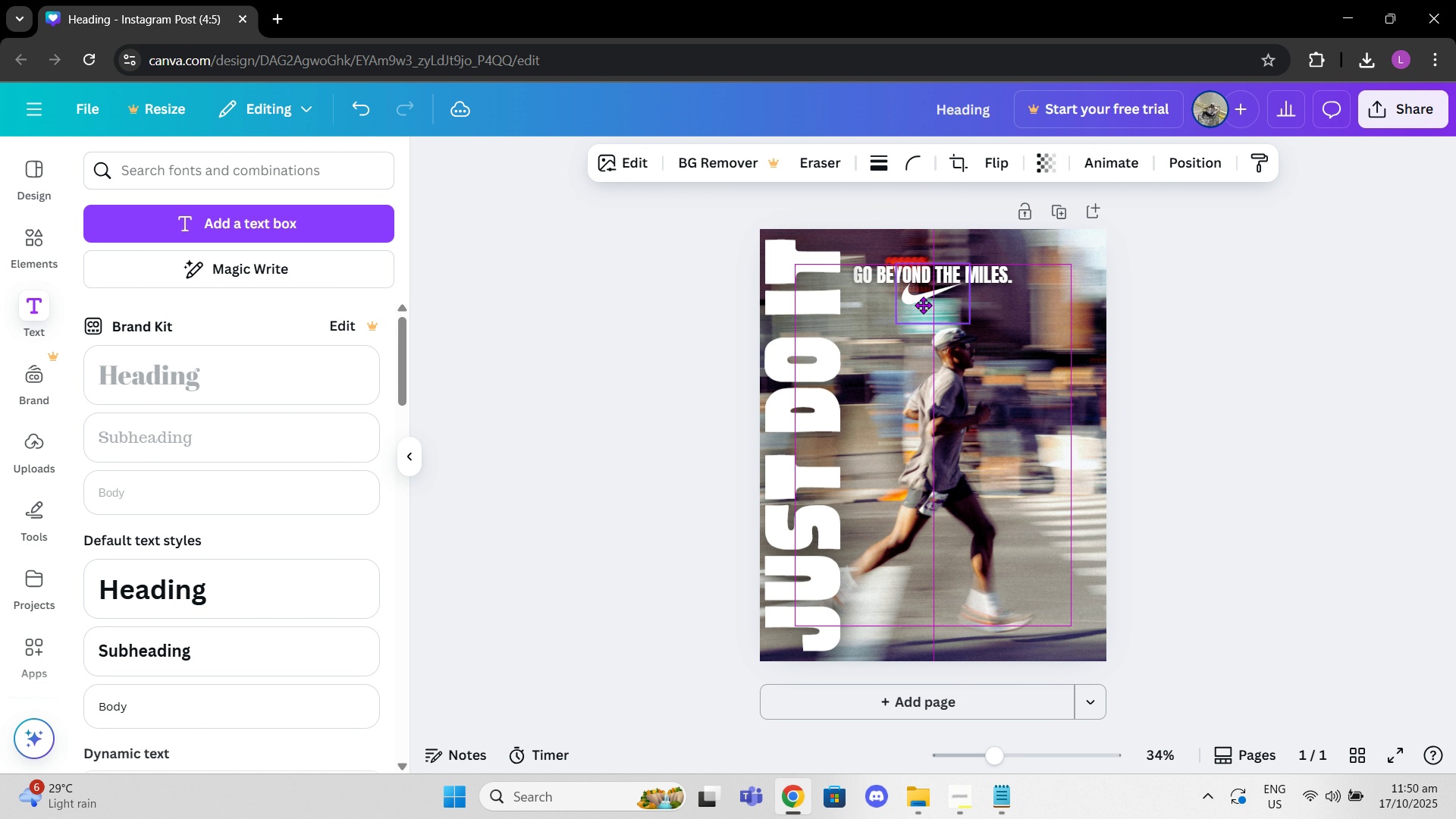 
wait(10.07)
 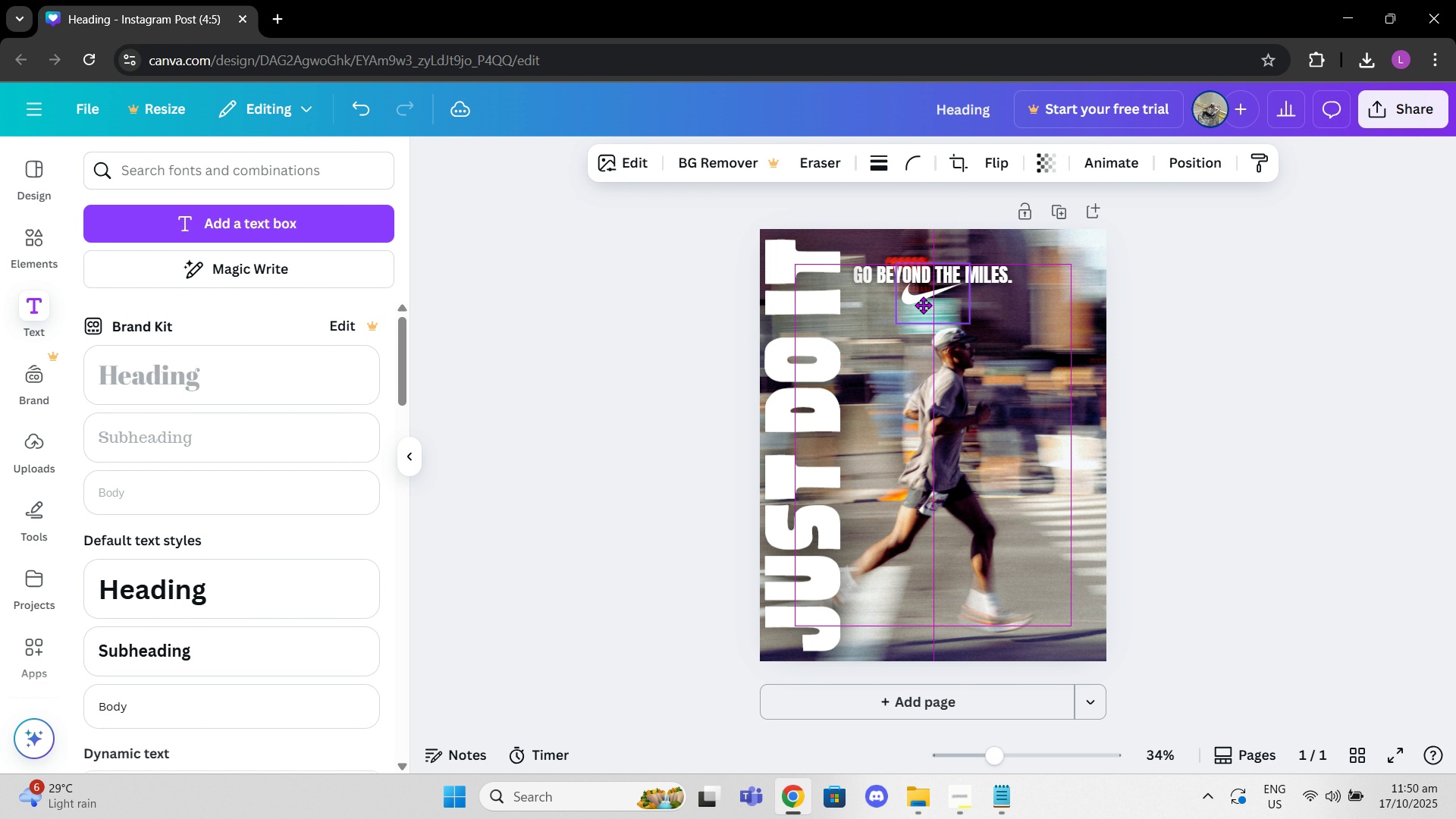 
scroll: coordinate [1120, 375], scroll_direction: up, amount: 4.0
 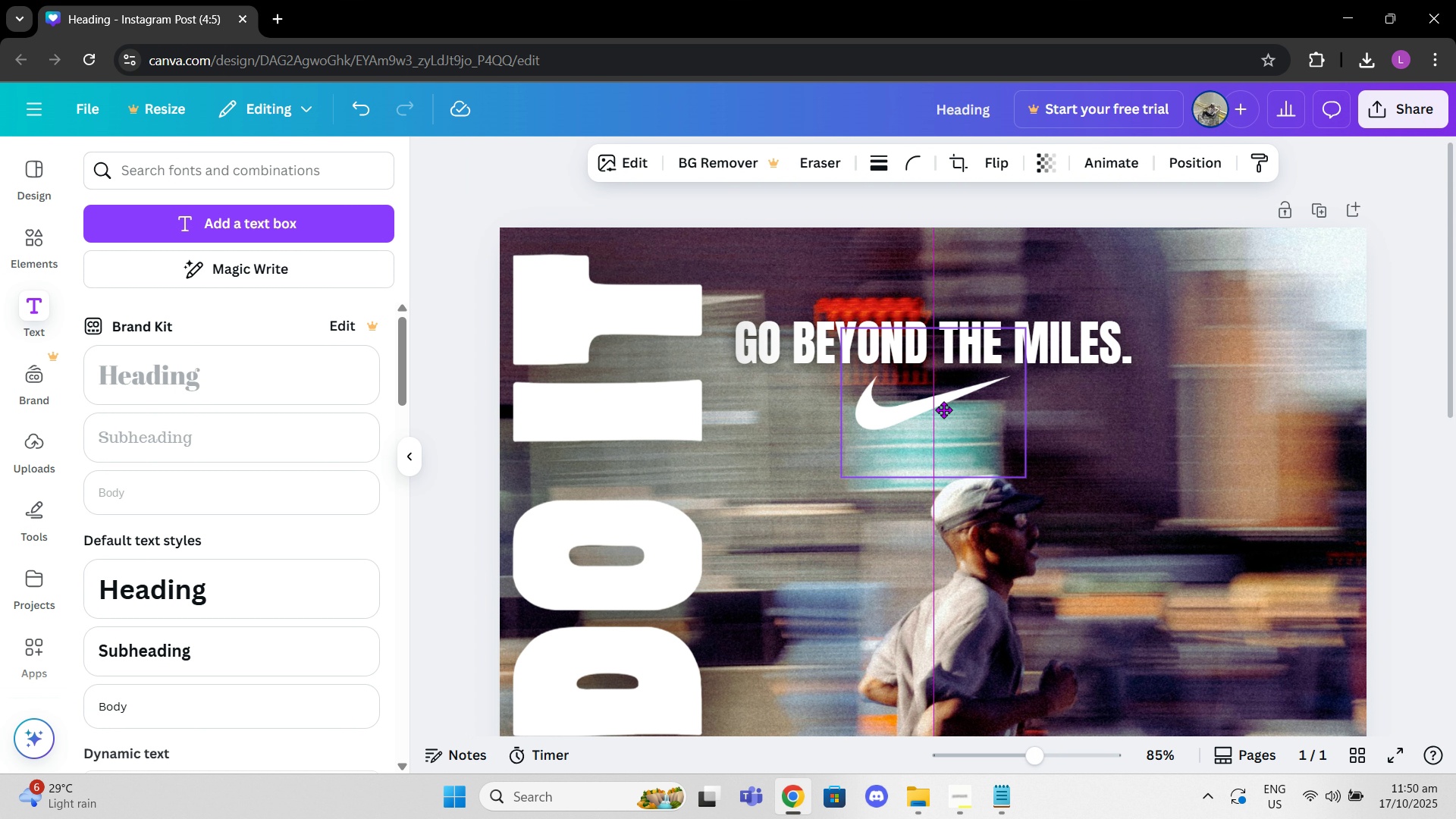 
left_click([1128, 426])
 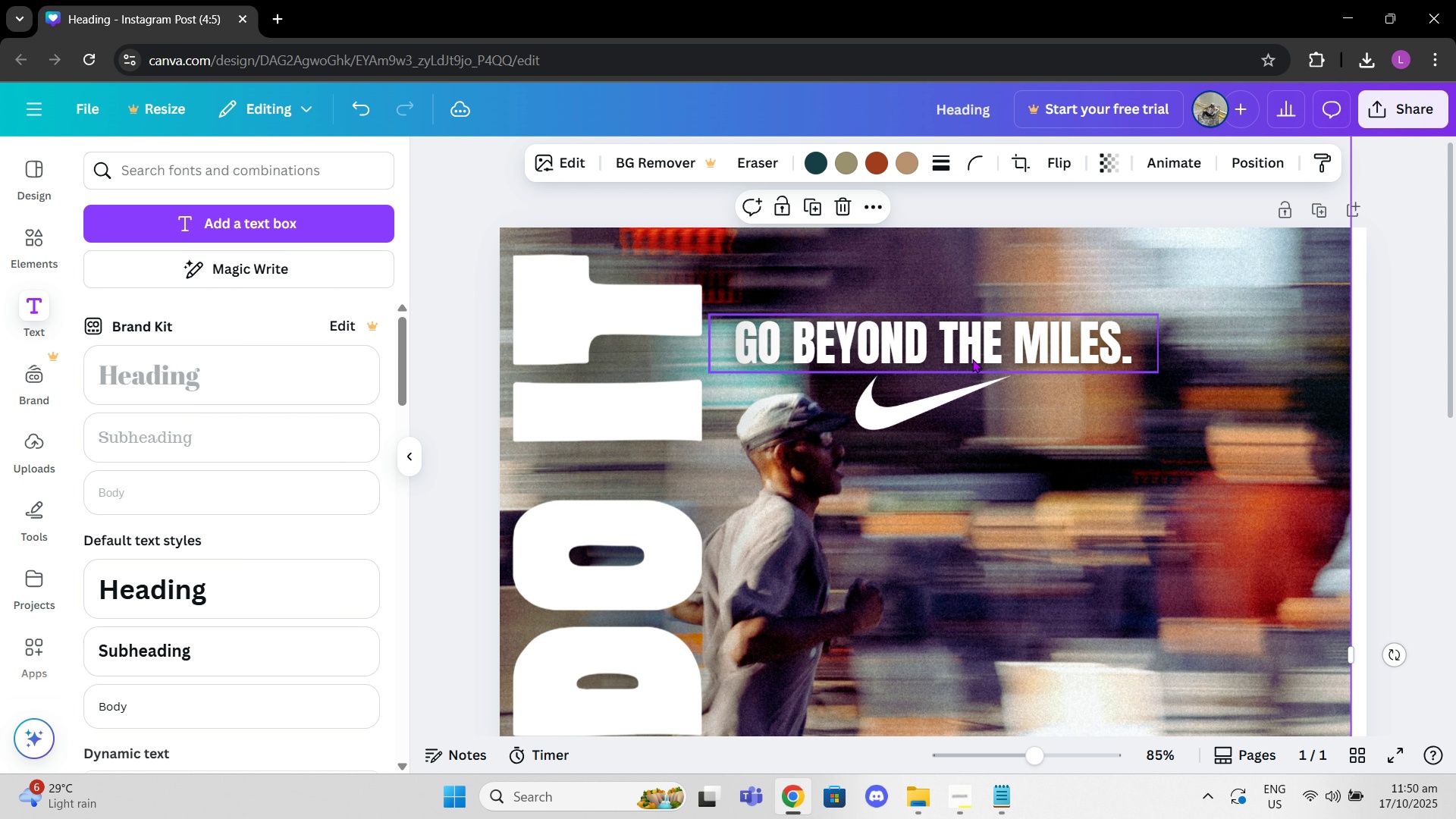 
key(Control+ControlLeft)
 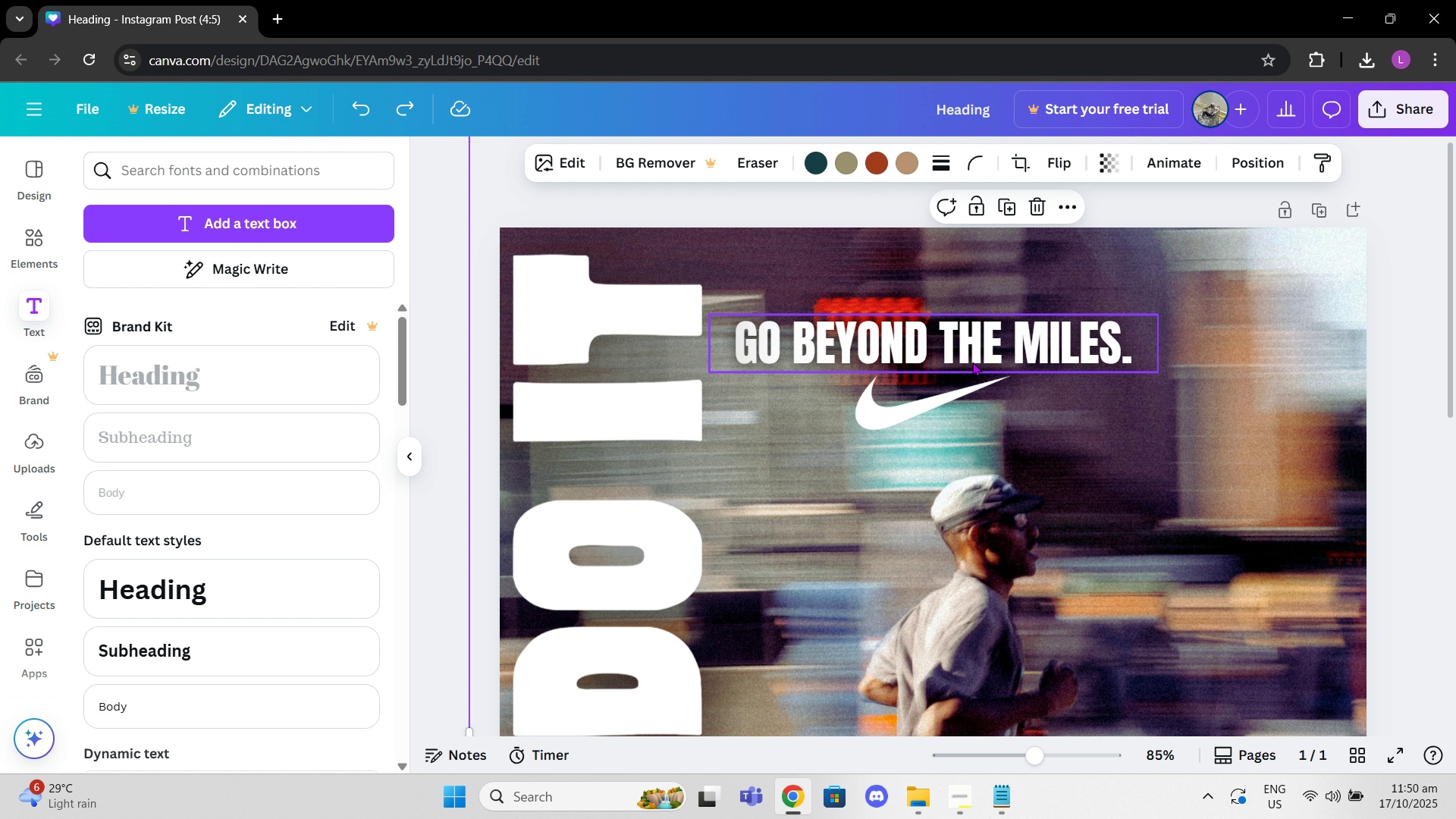 
key(Control+Z)
 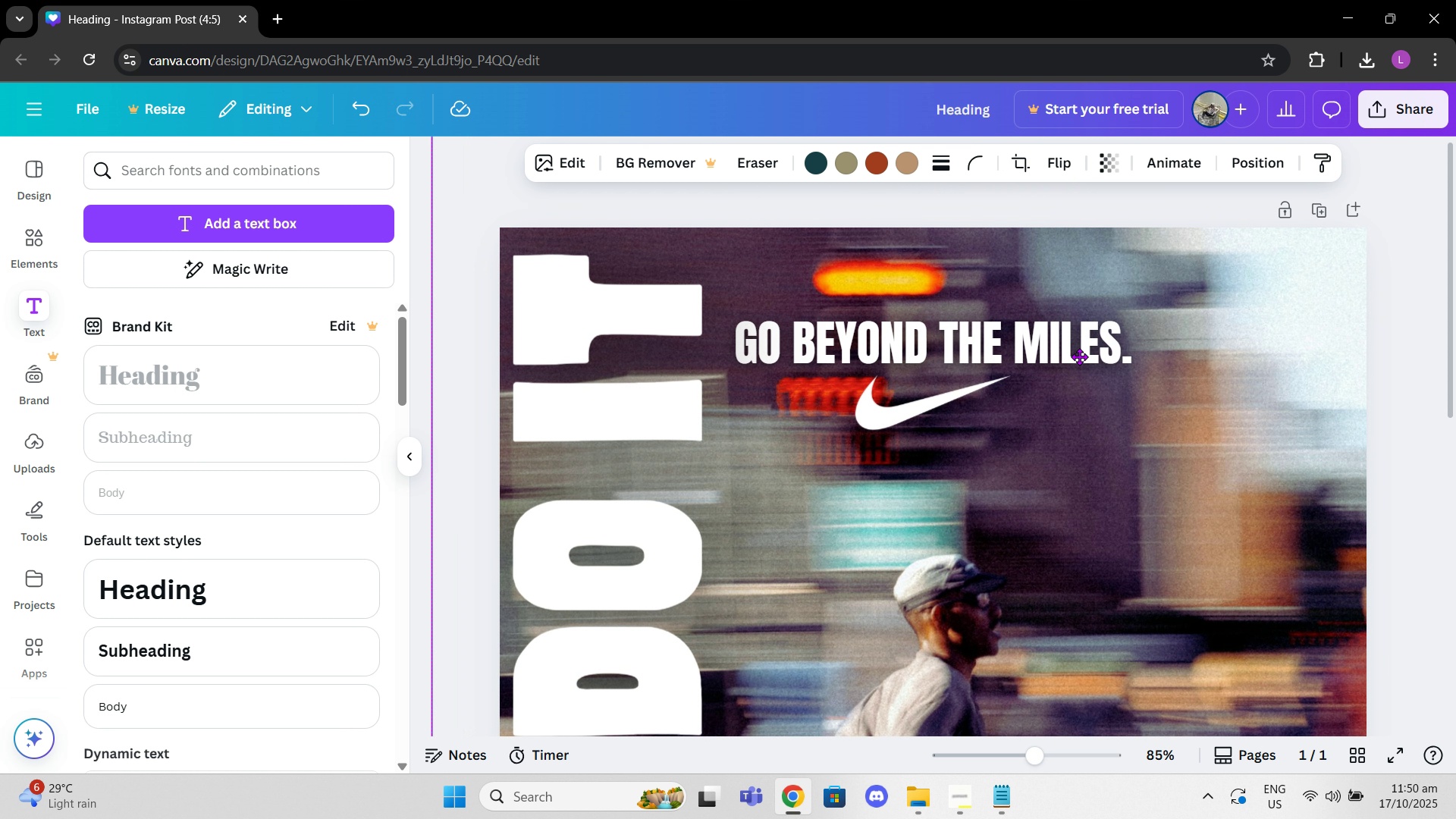 
key(Control+Z)
 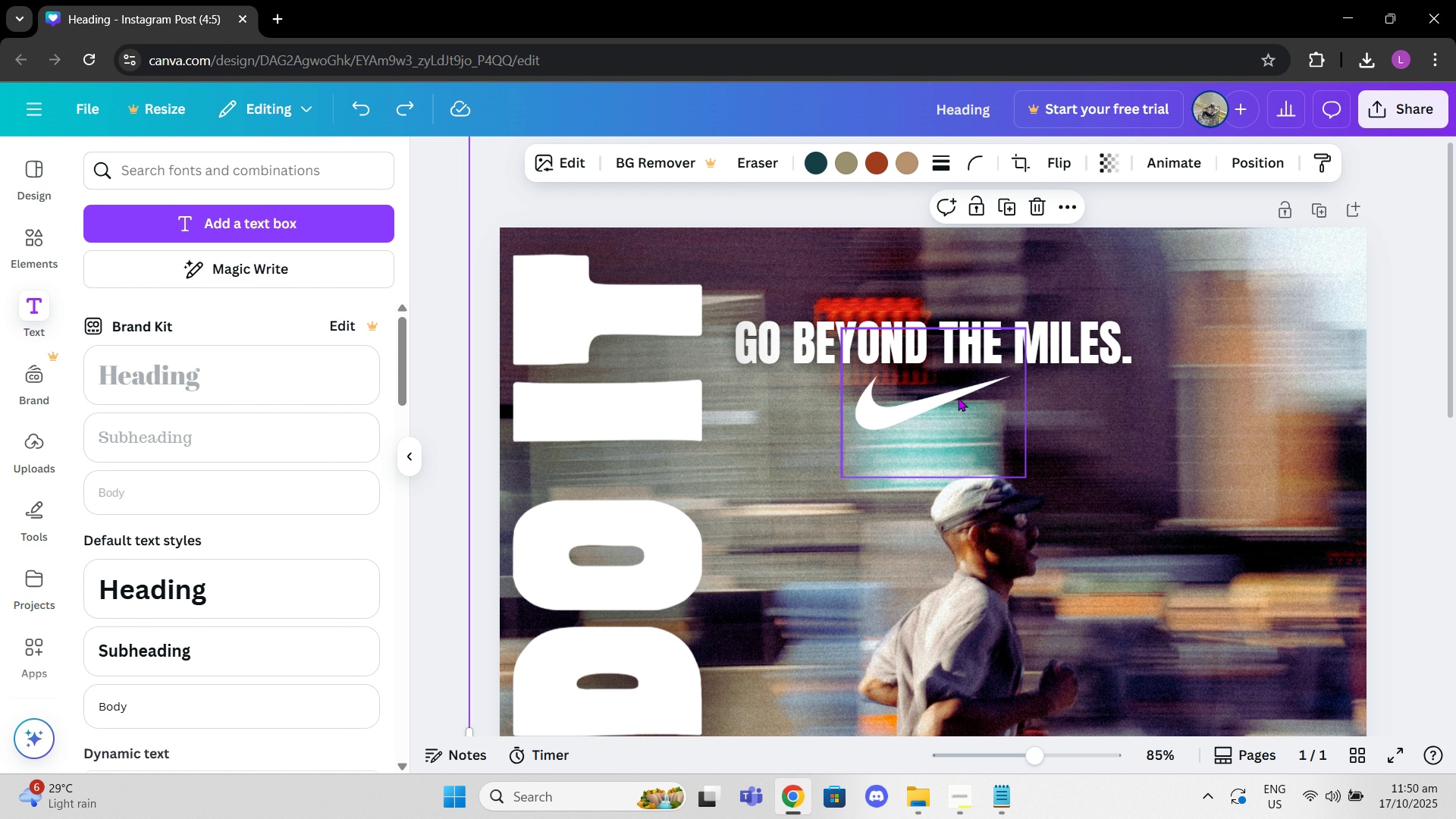 
left_click([959, 399])
 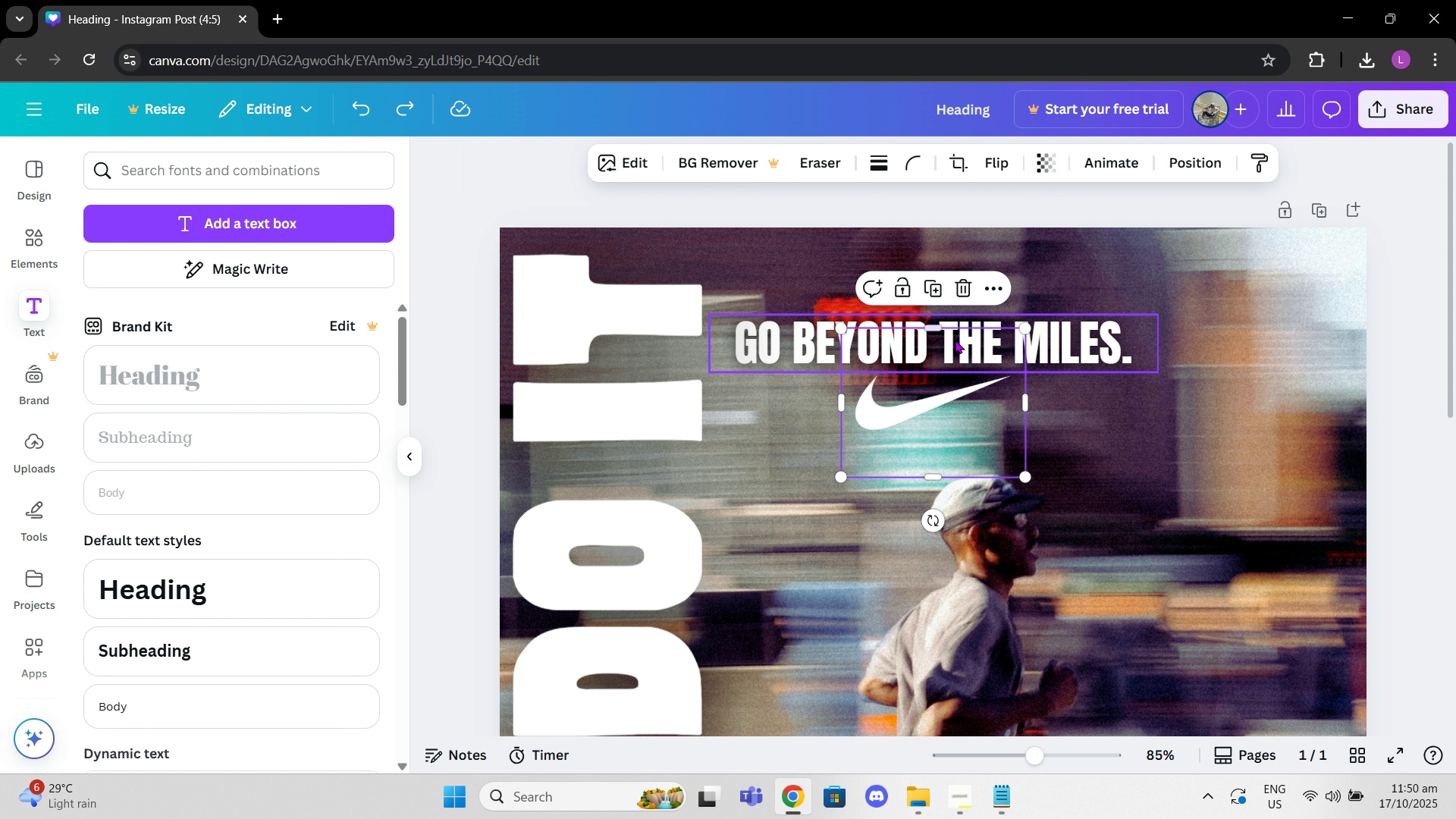 
double_click([955, 340])
 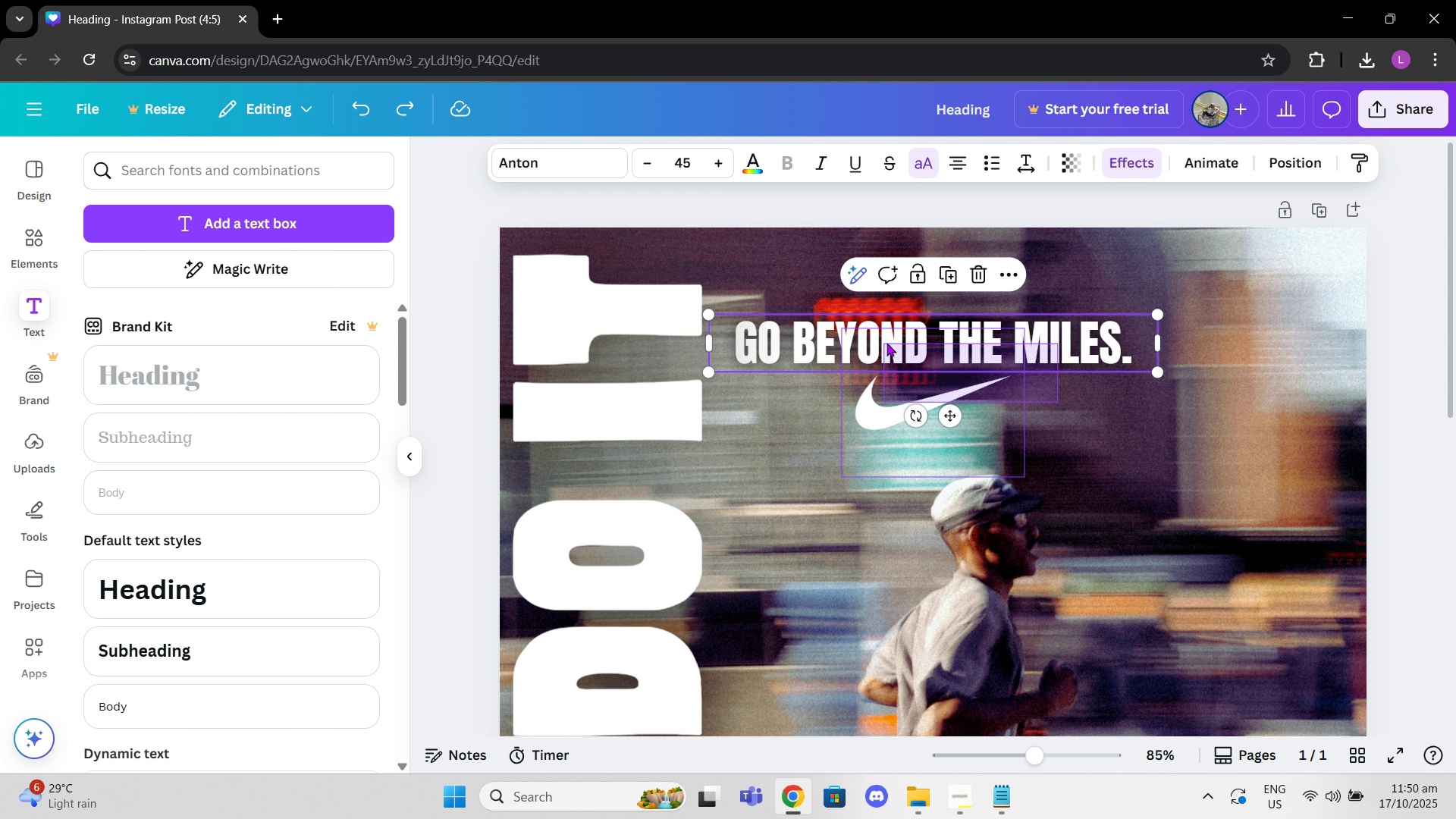 
left_click([881, 267])
 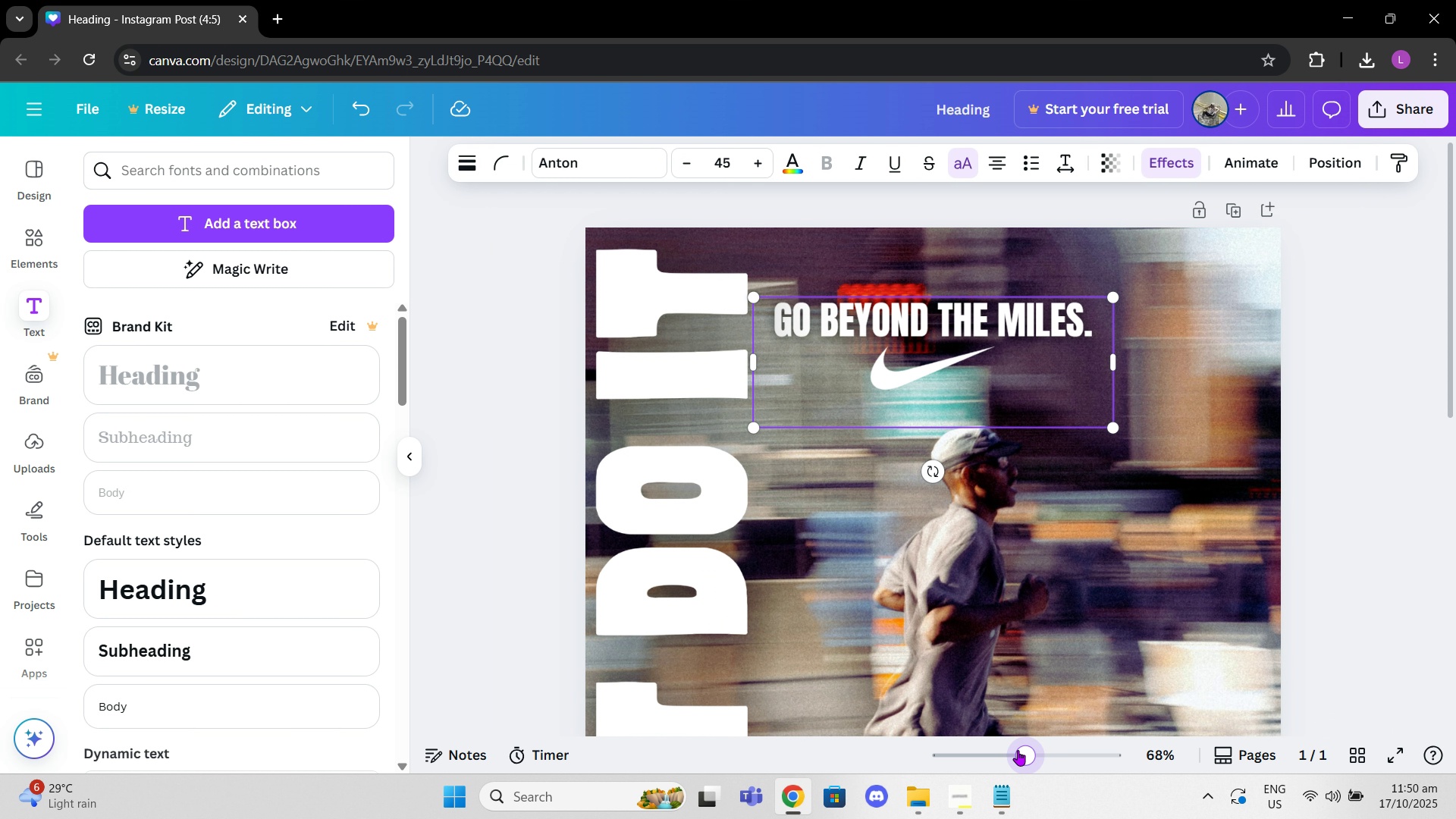 
mouse_move([1004, 732])
 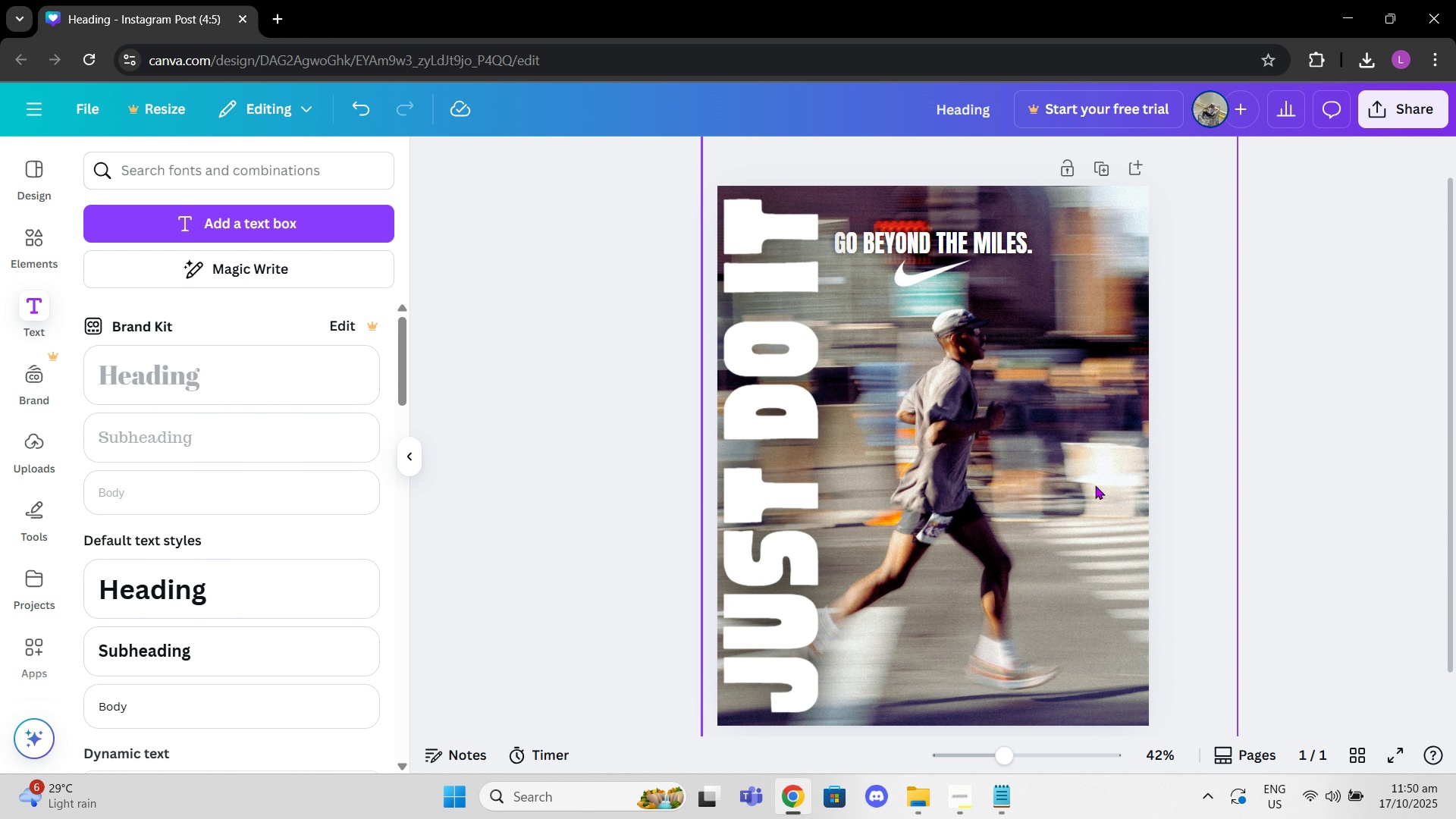 
scroll: coordinate [1109, 425], scroll_direction: down, amount: 3.0
 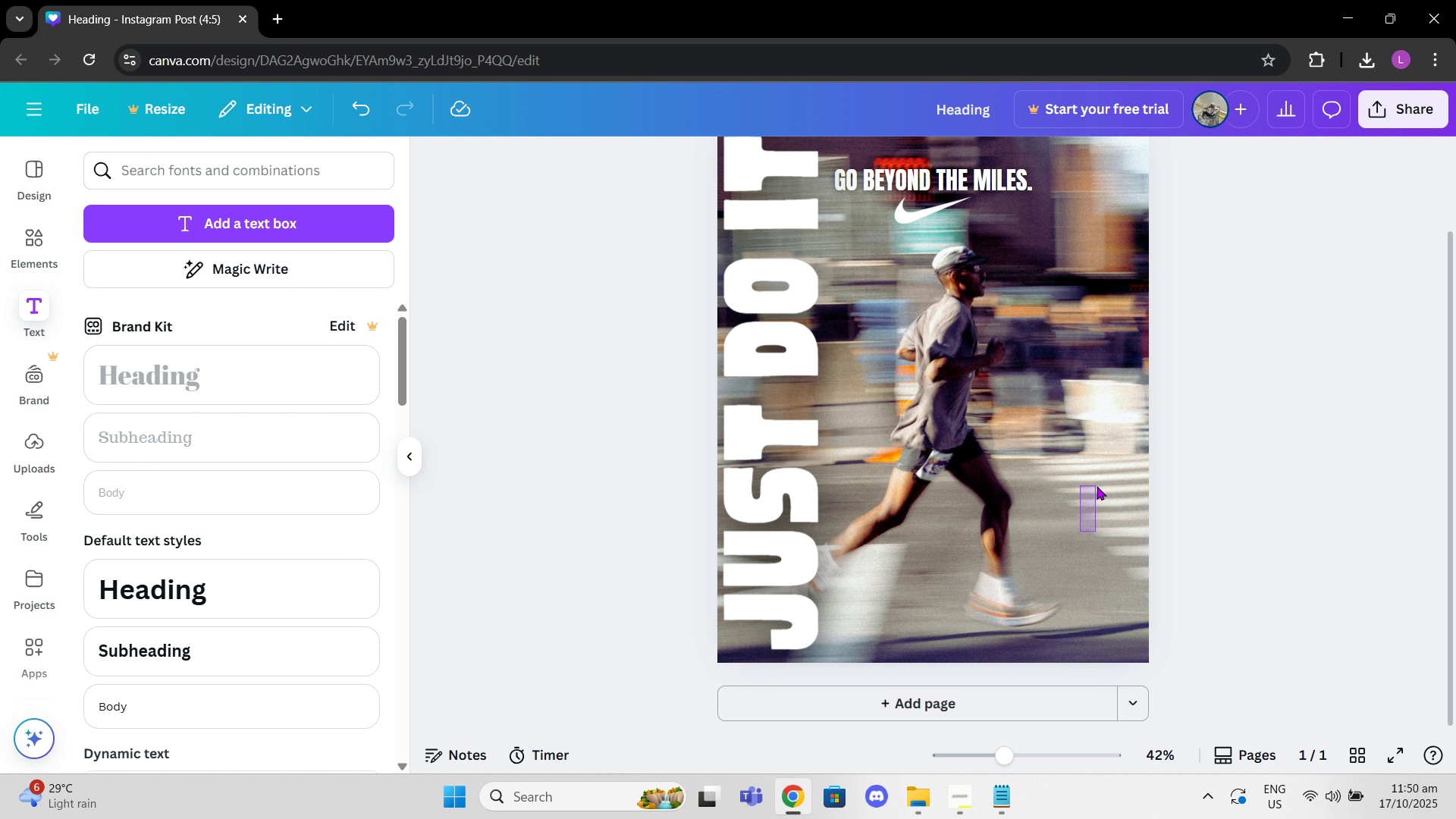 
left_click([1087, 477])
 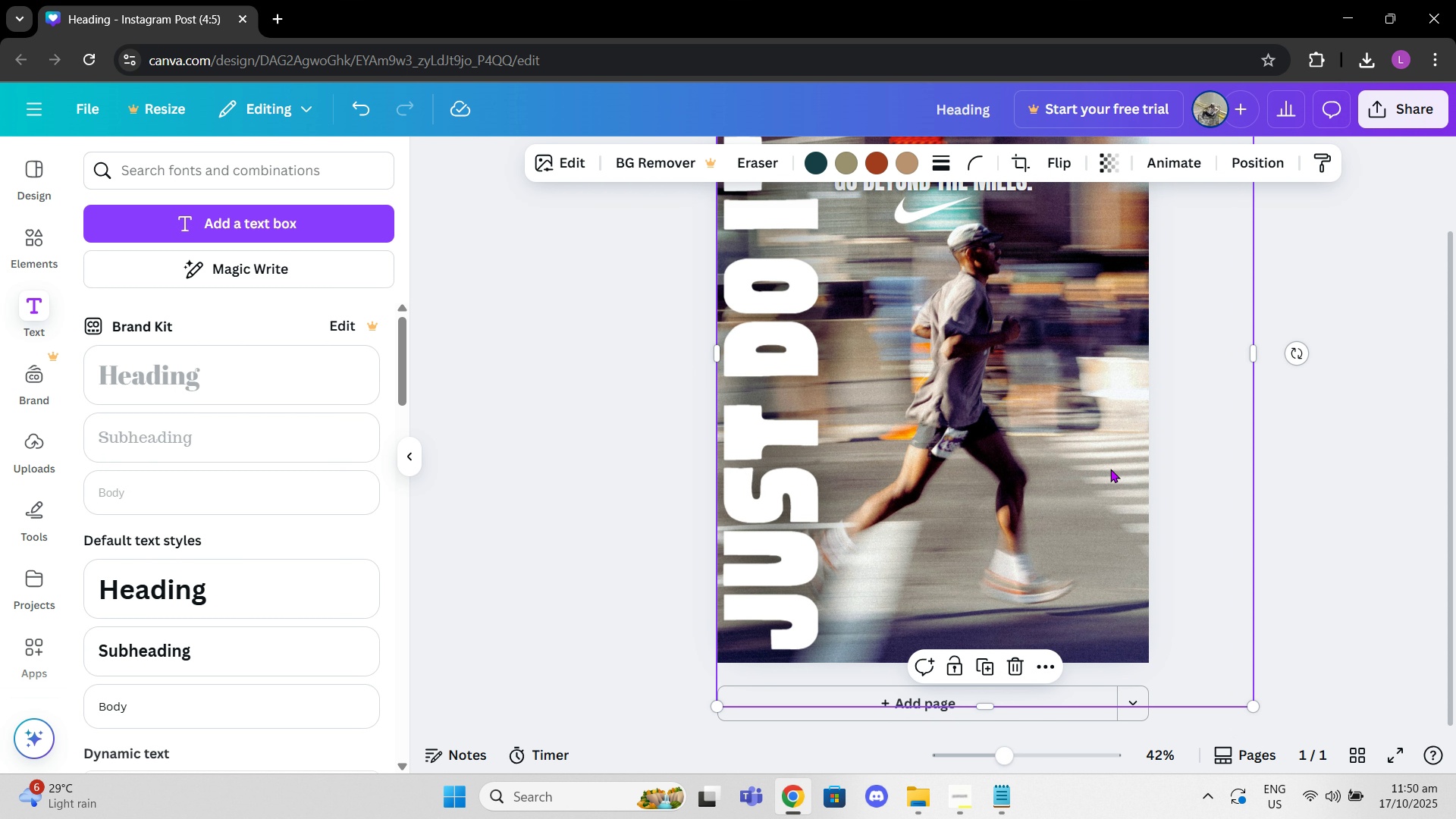 
scroll: coordinate [1120, 482], scroll_direction: up, amount: 2.0
 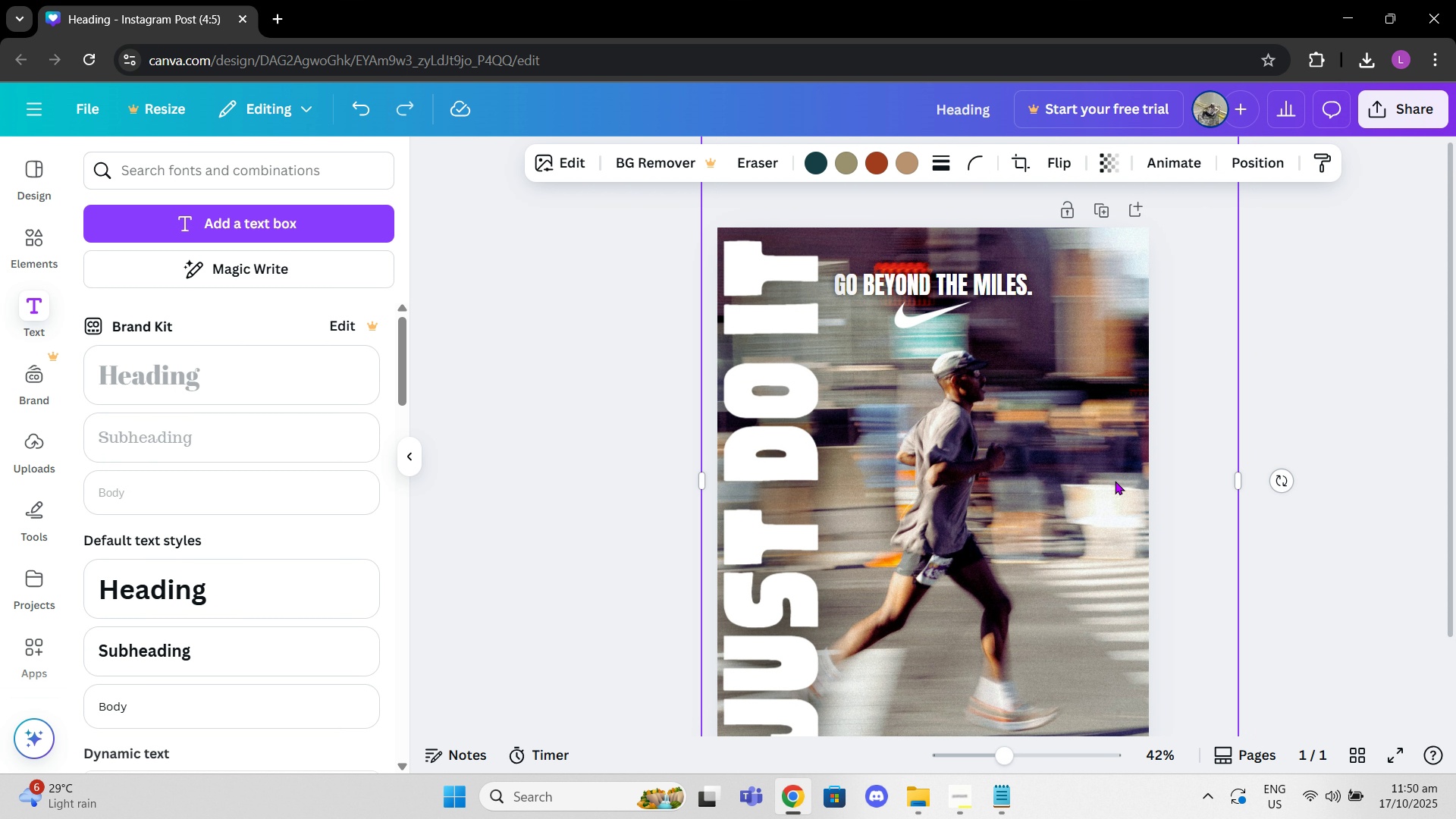 
key(Control+Z)
 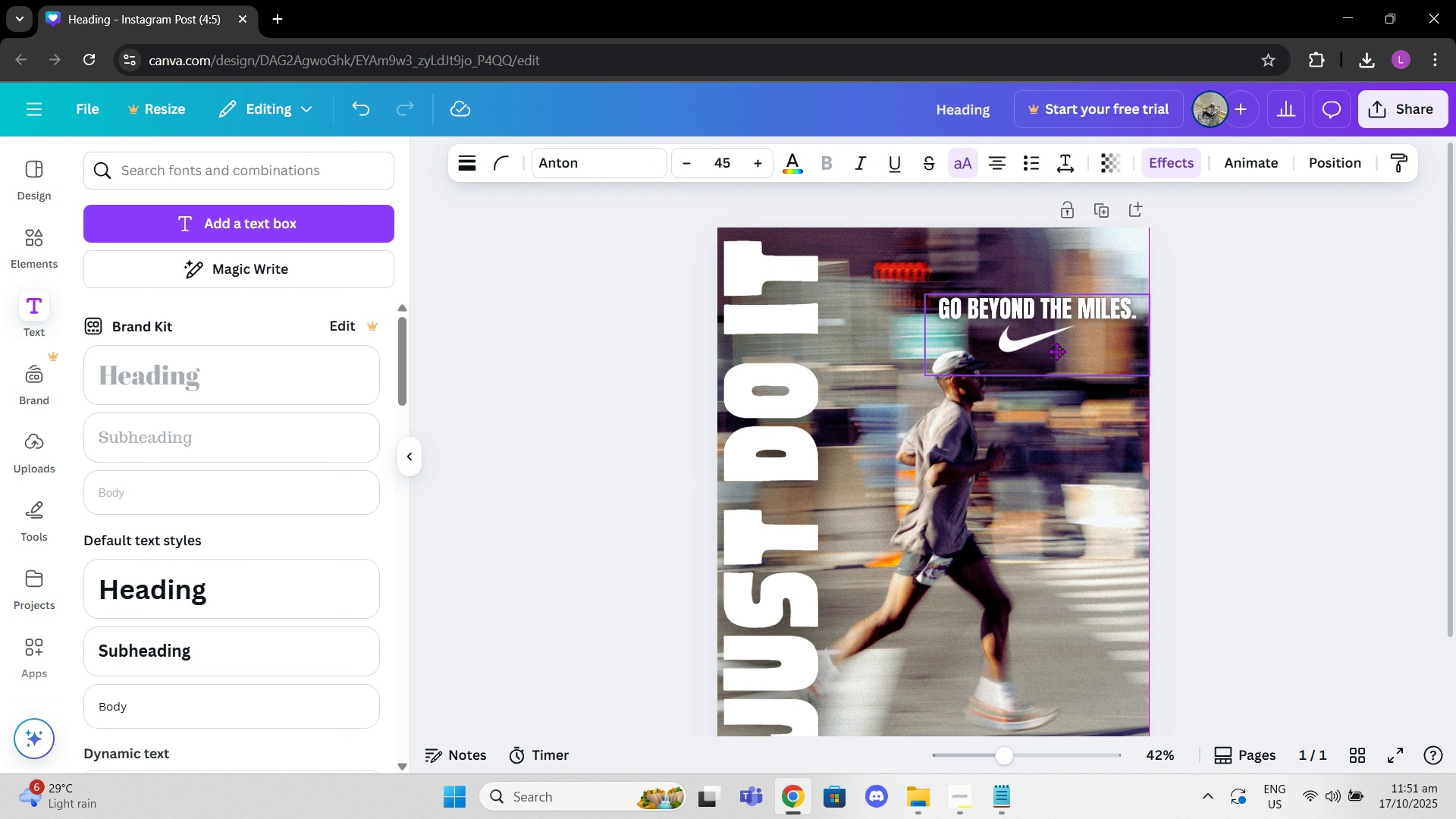 
mouse_move([1065, 334])
 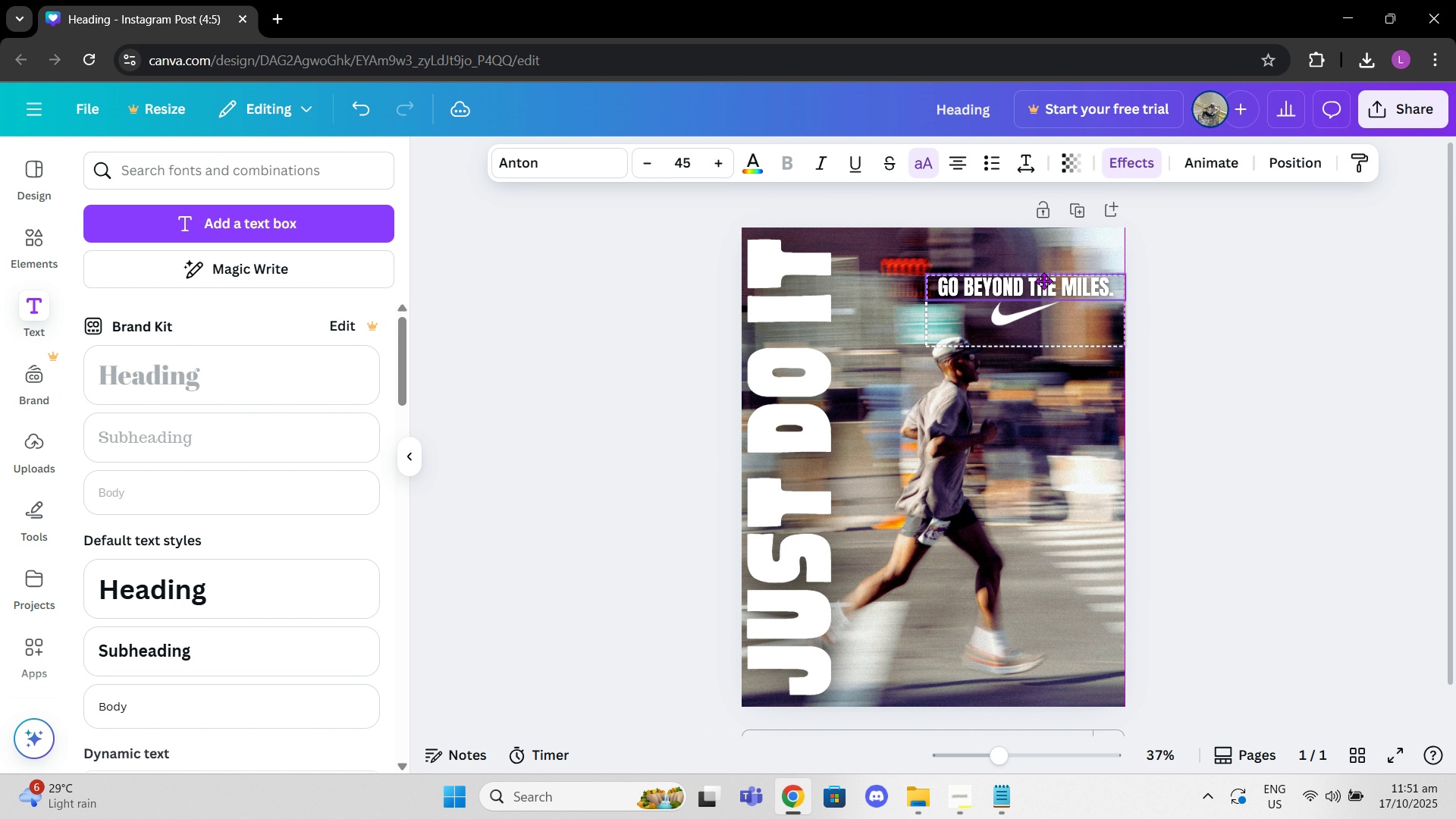 
wait(13.52)
 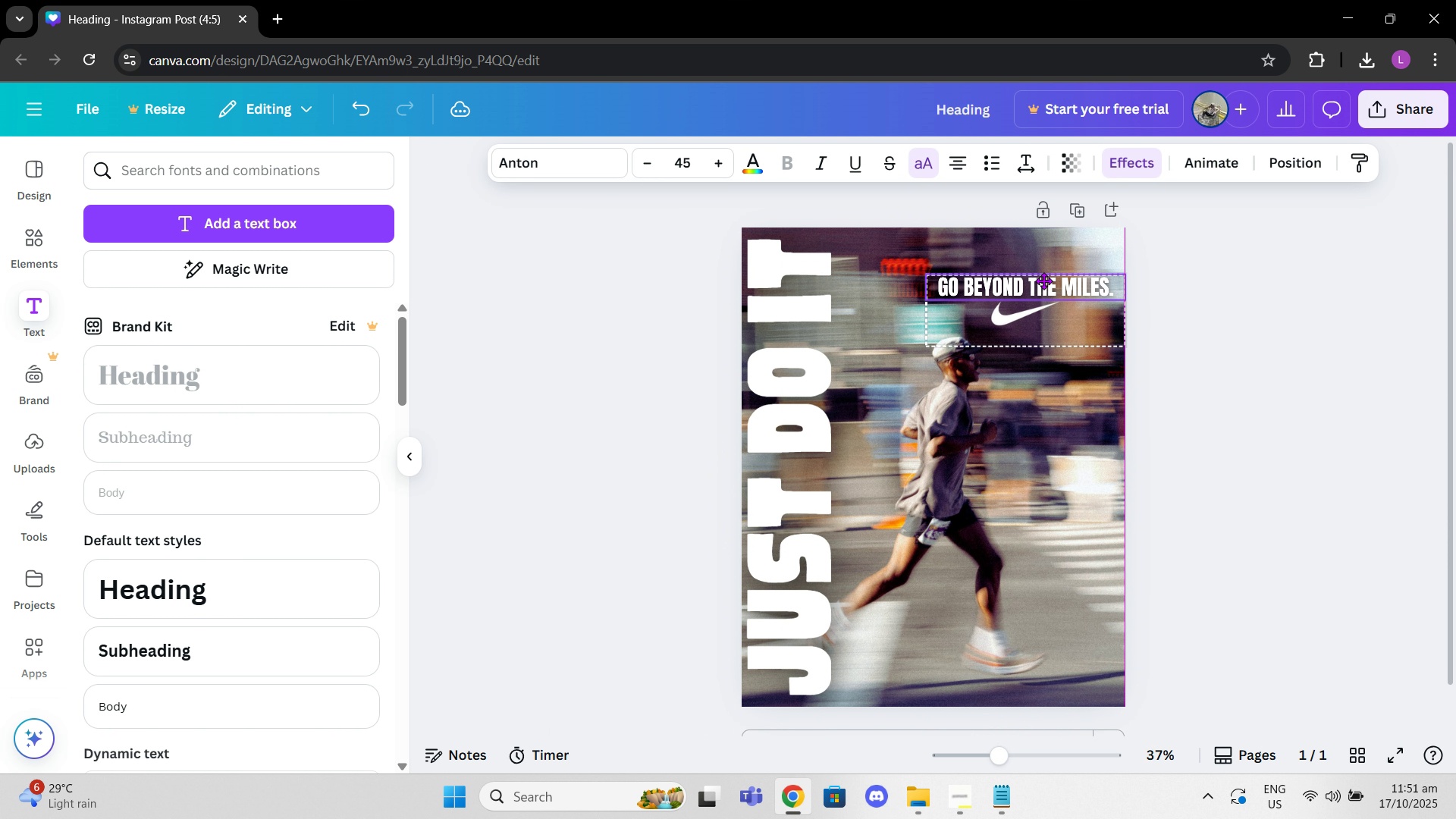 
left_click([1136, 172])
 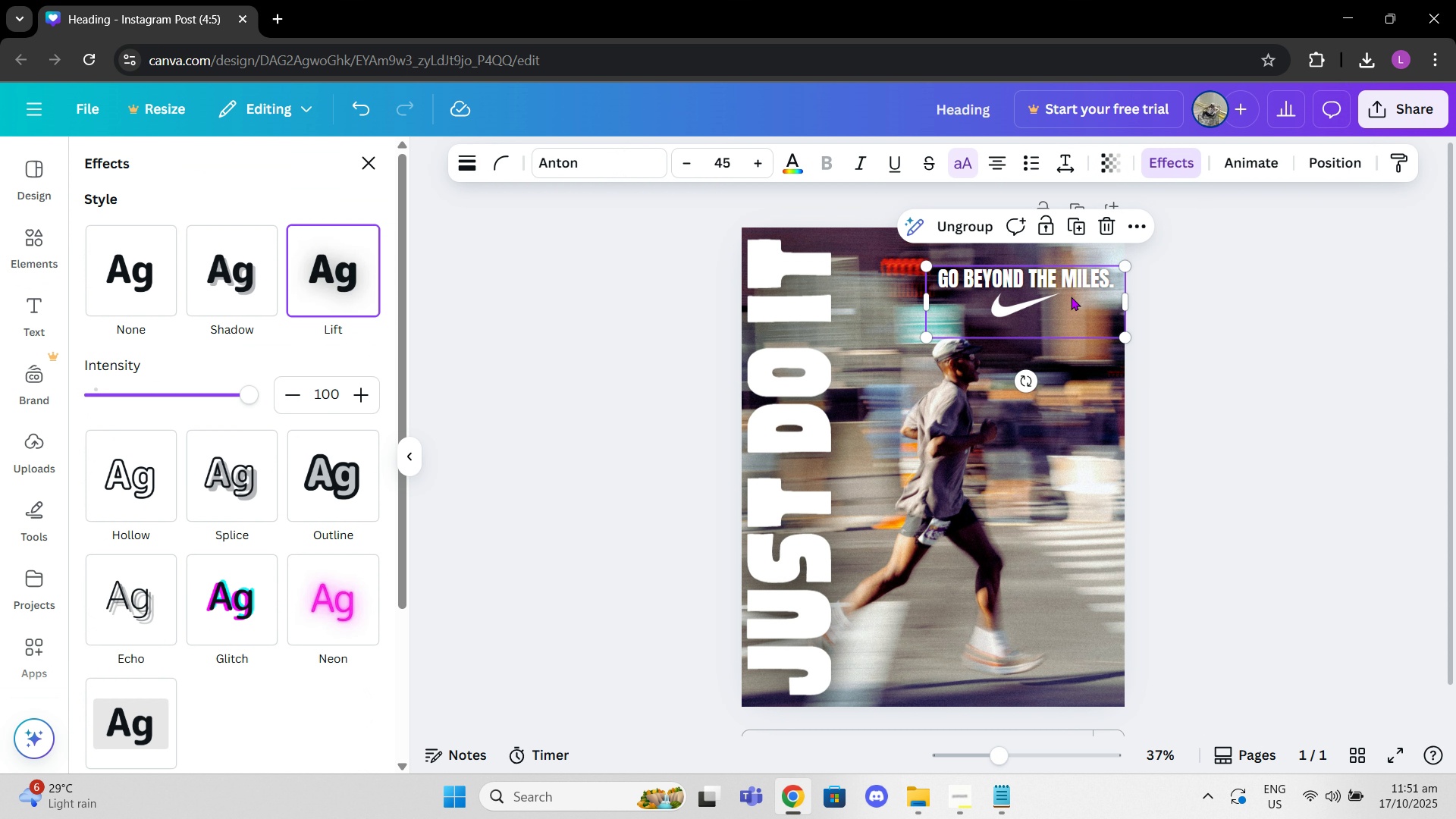 
left_click([1071, 297])
 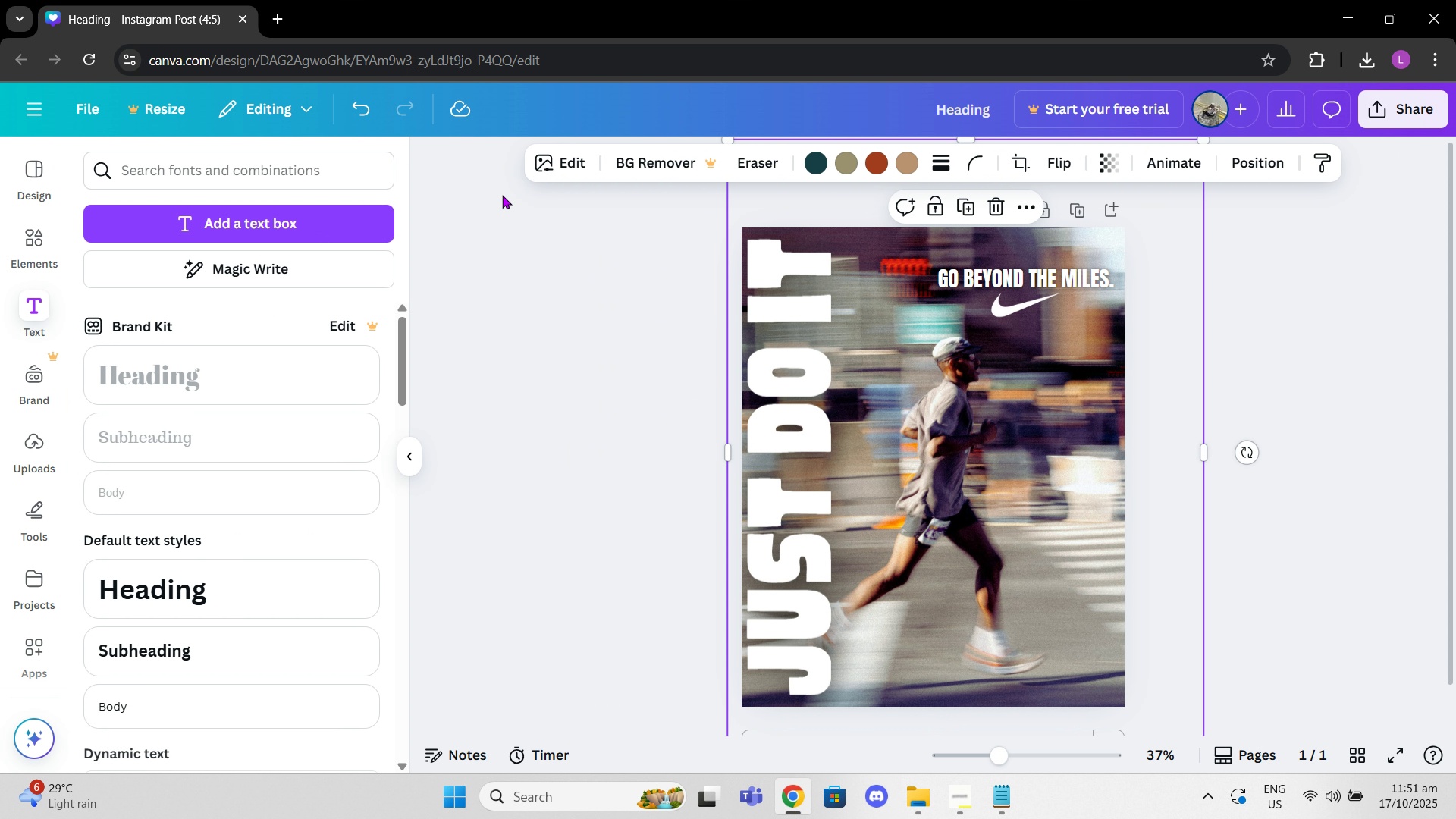 
left_click([544, 152])
 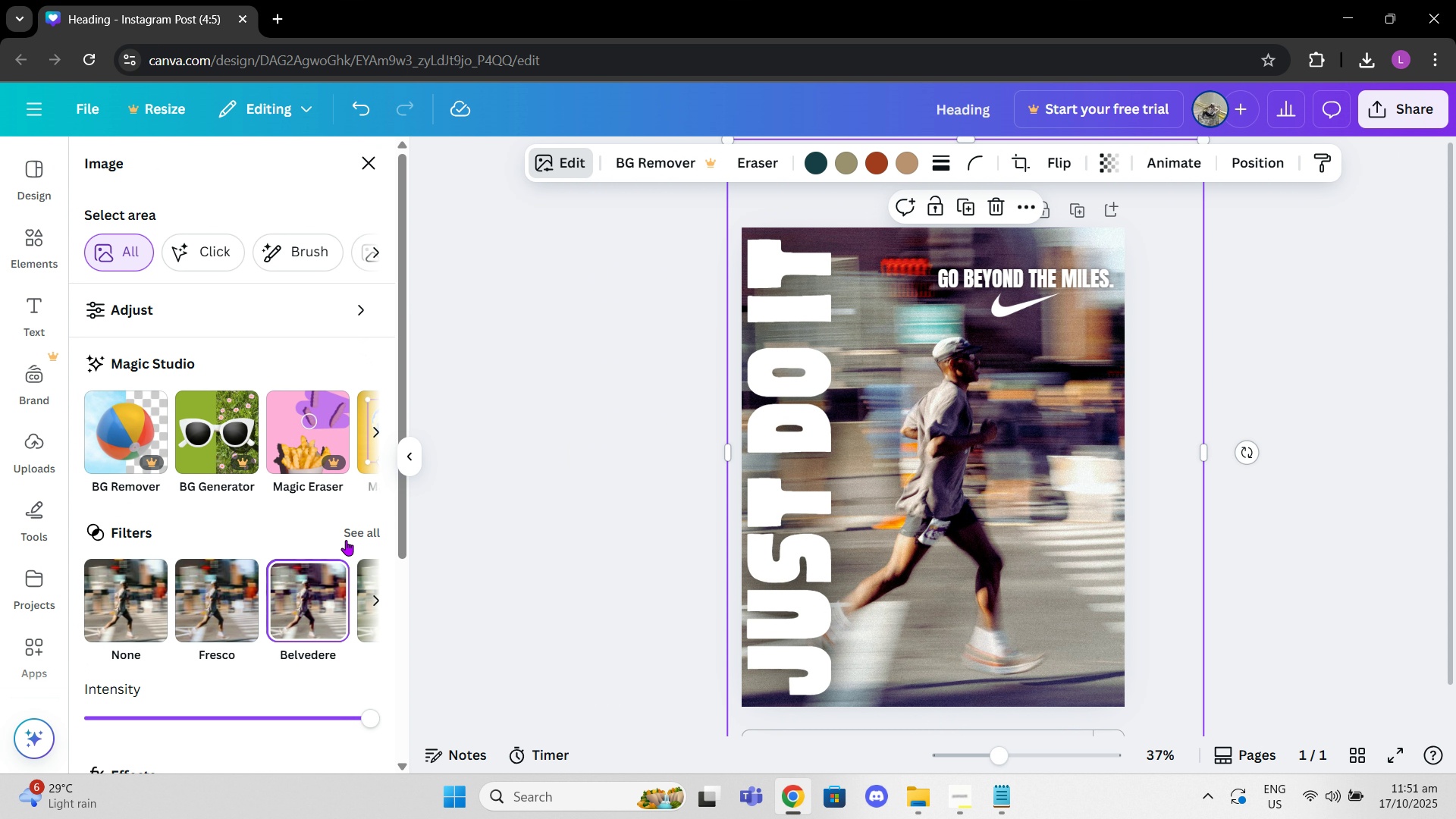 
left_click([356, 537])
 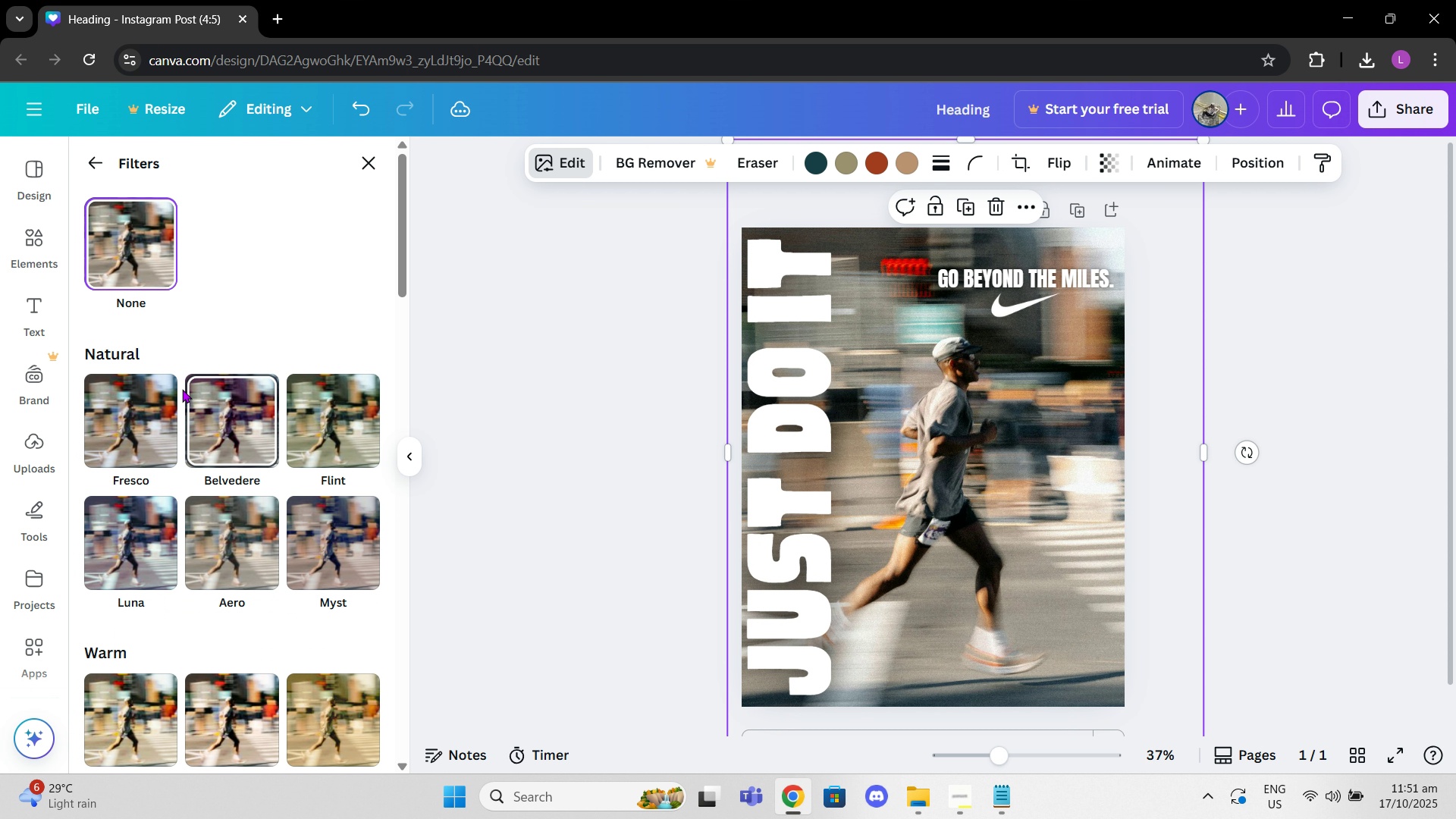 
left_click([168, 419])
 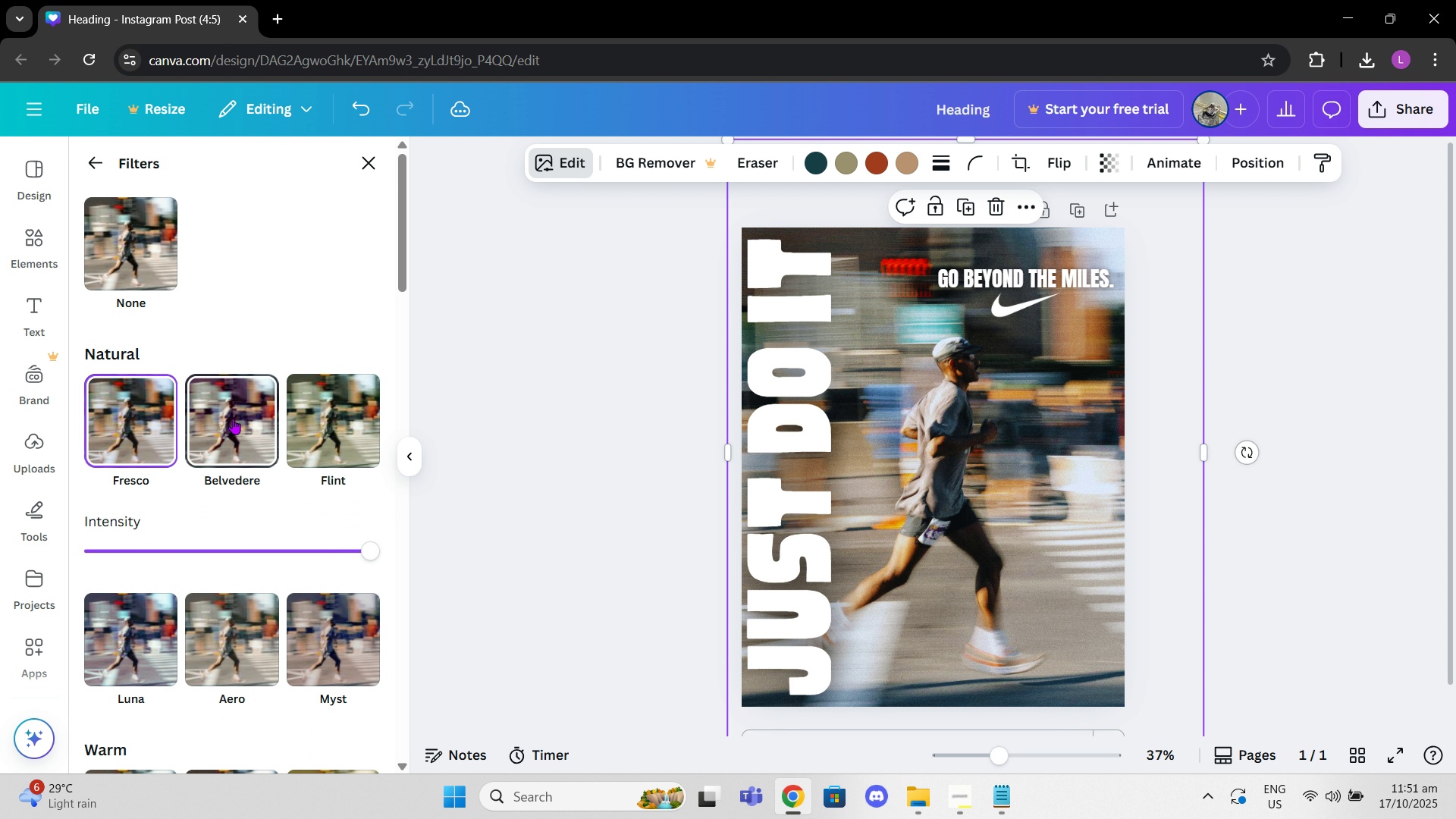 
left_click([233, 419])
 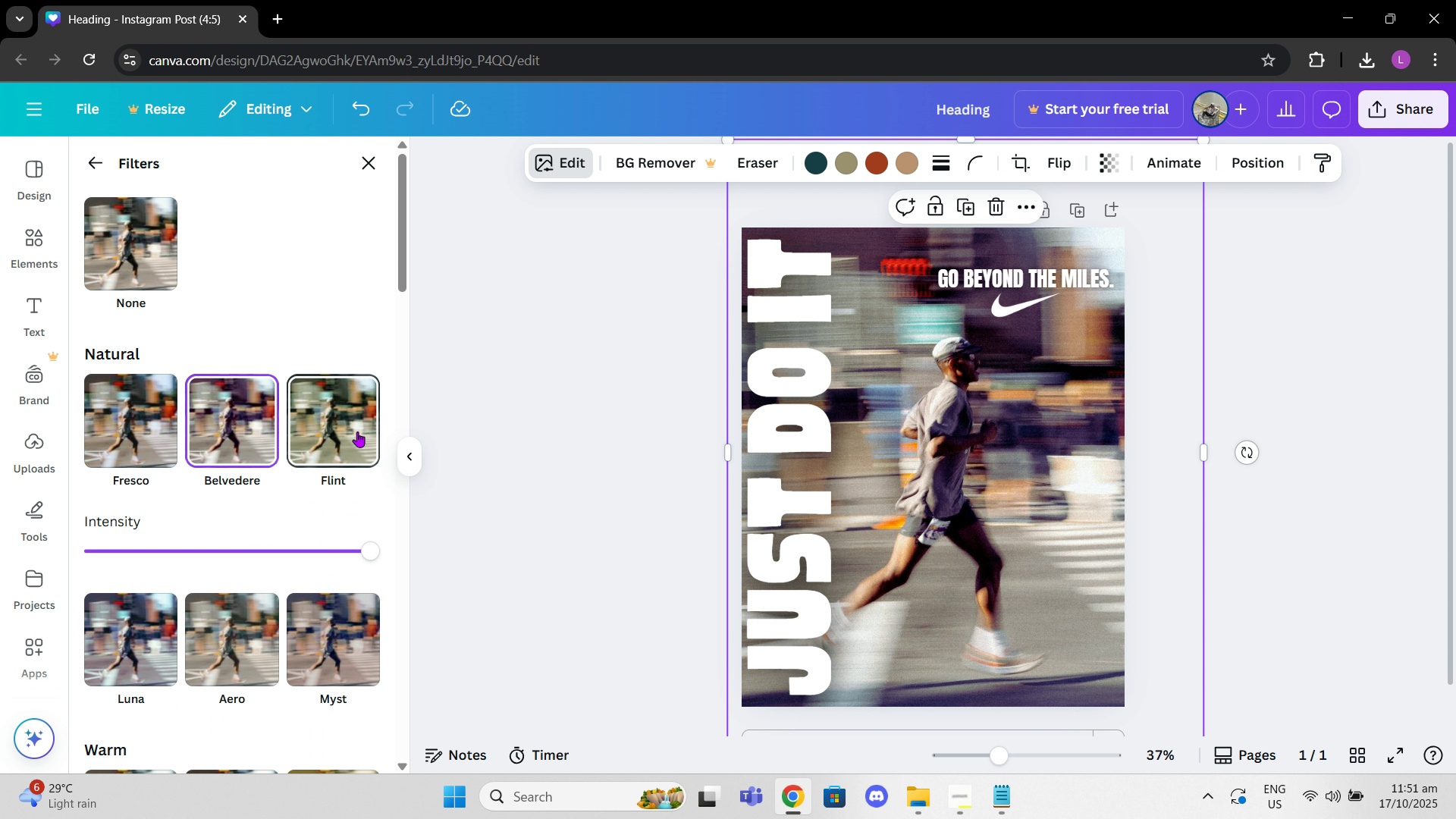 
left_click([357, 431])
 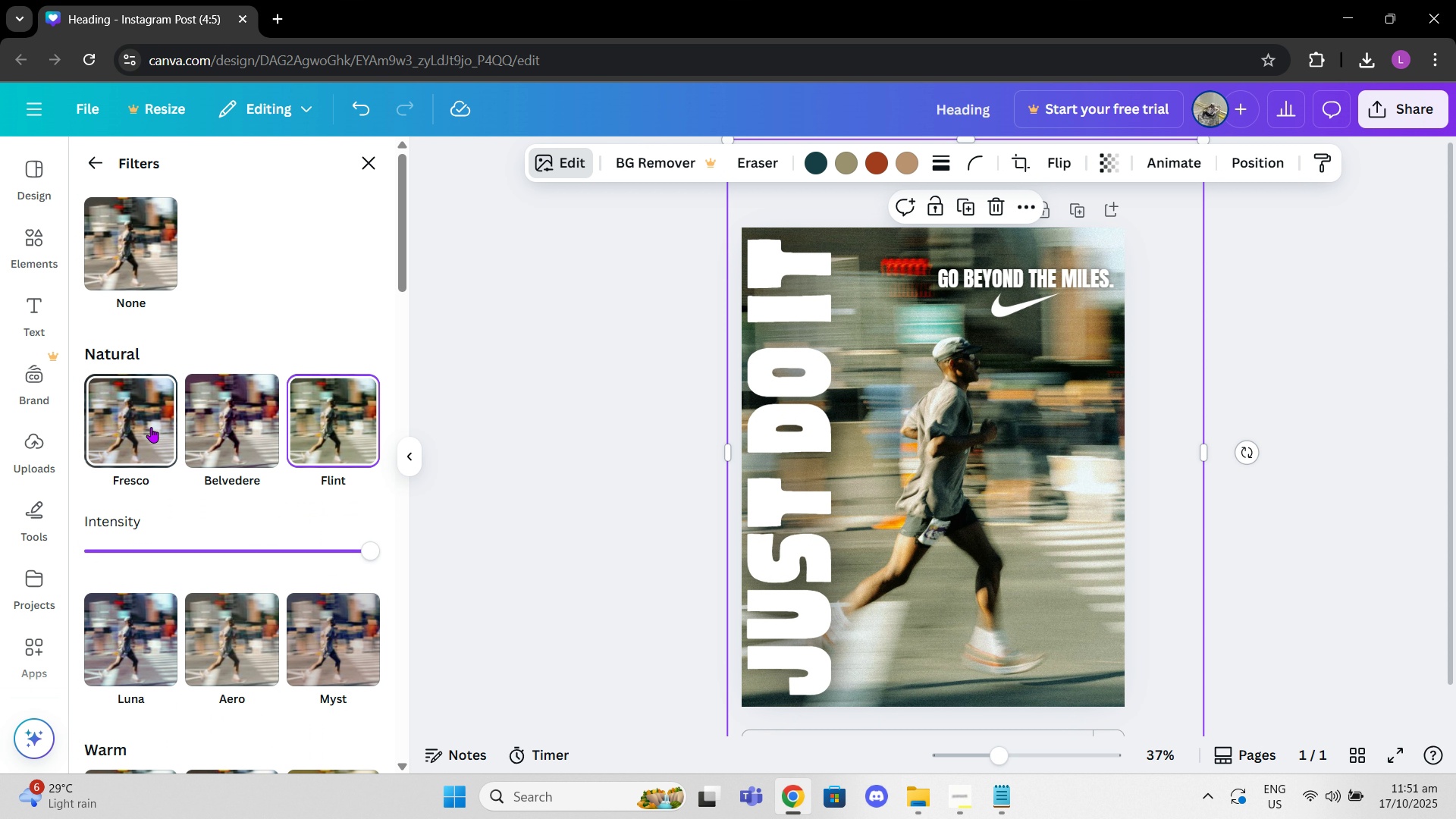 
left_click([151, 427])
 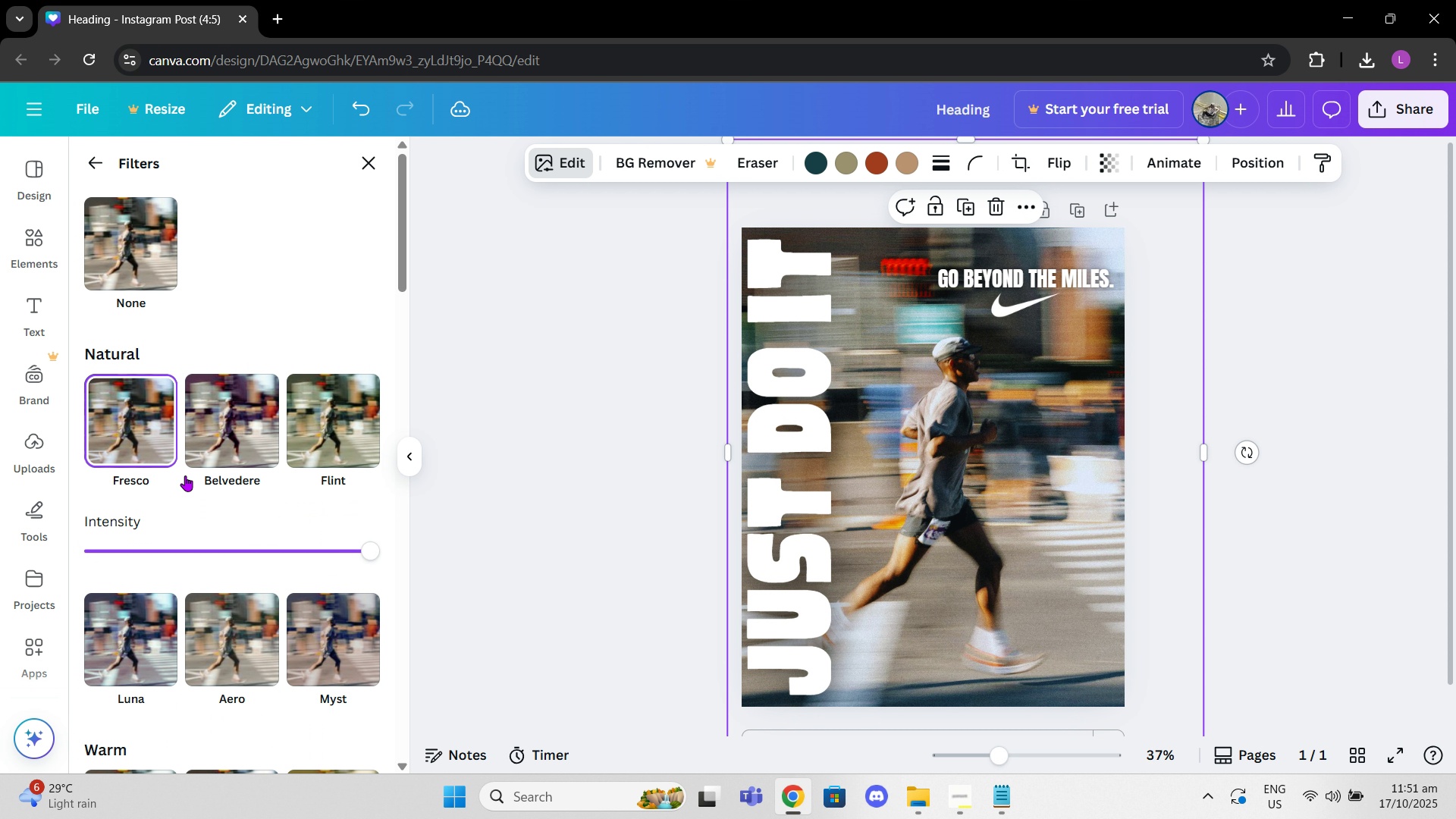 
scroll: coordinate [185, 475], scroll_direction: down, amount: 1.0
 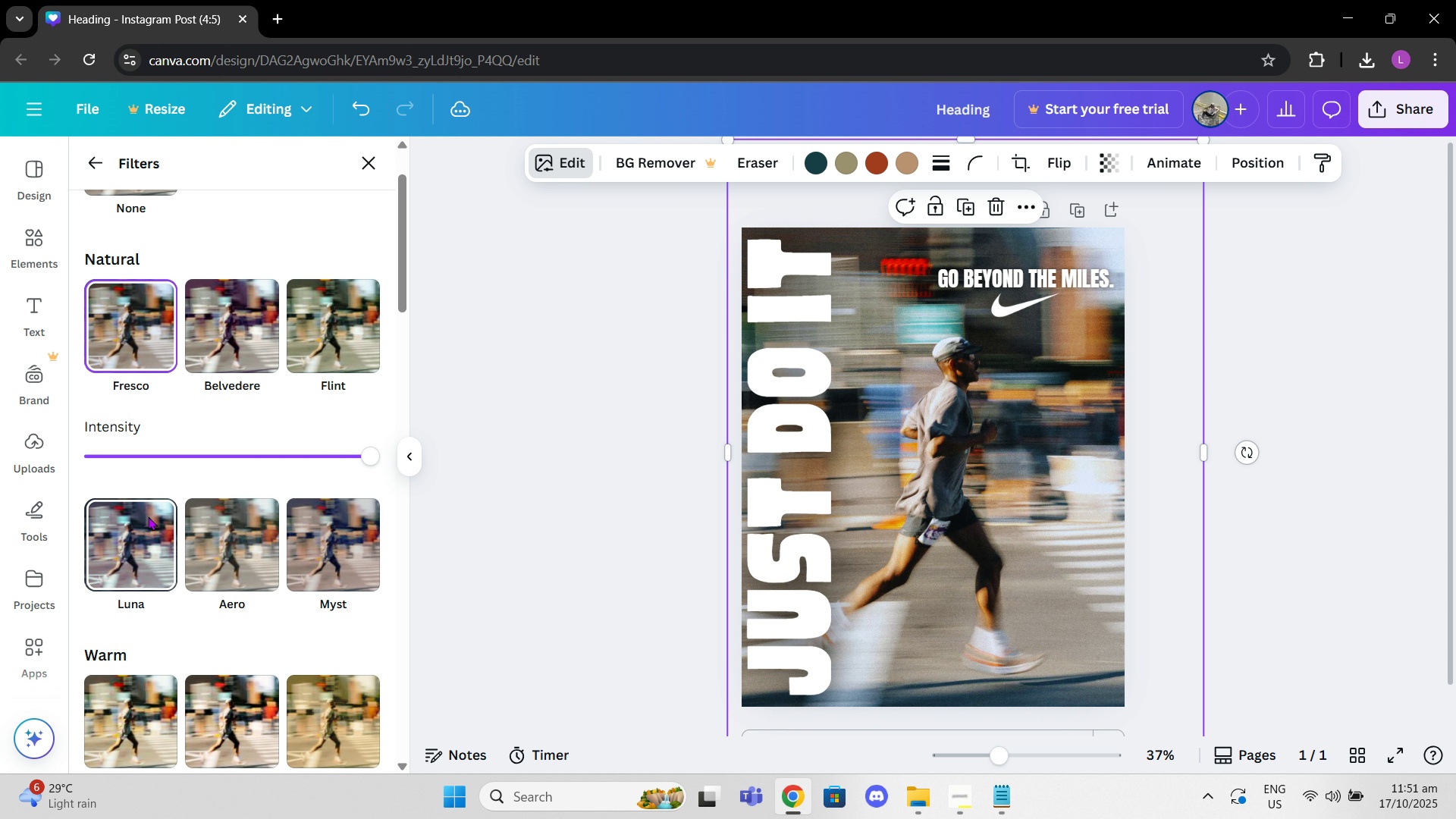 
left_click([148, 516])
 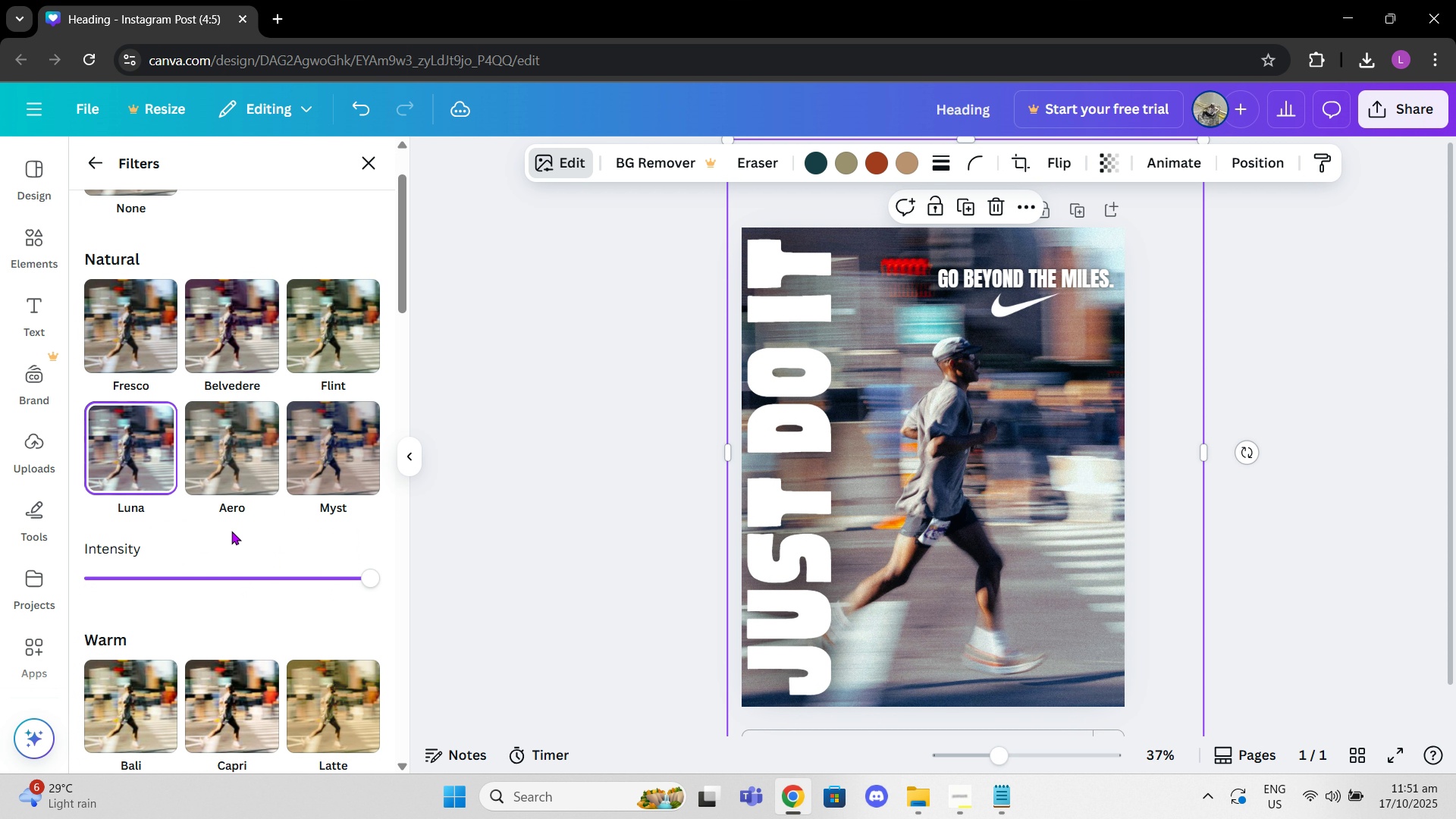 
left_click([233, 531])
 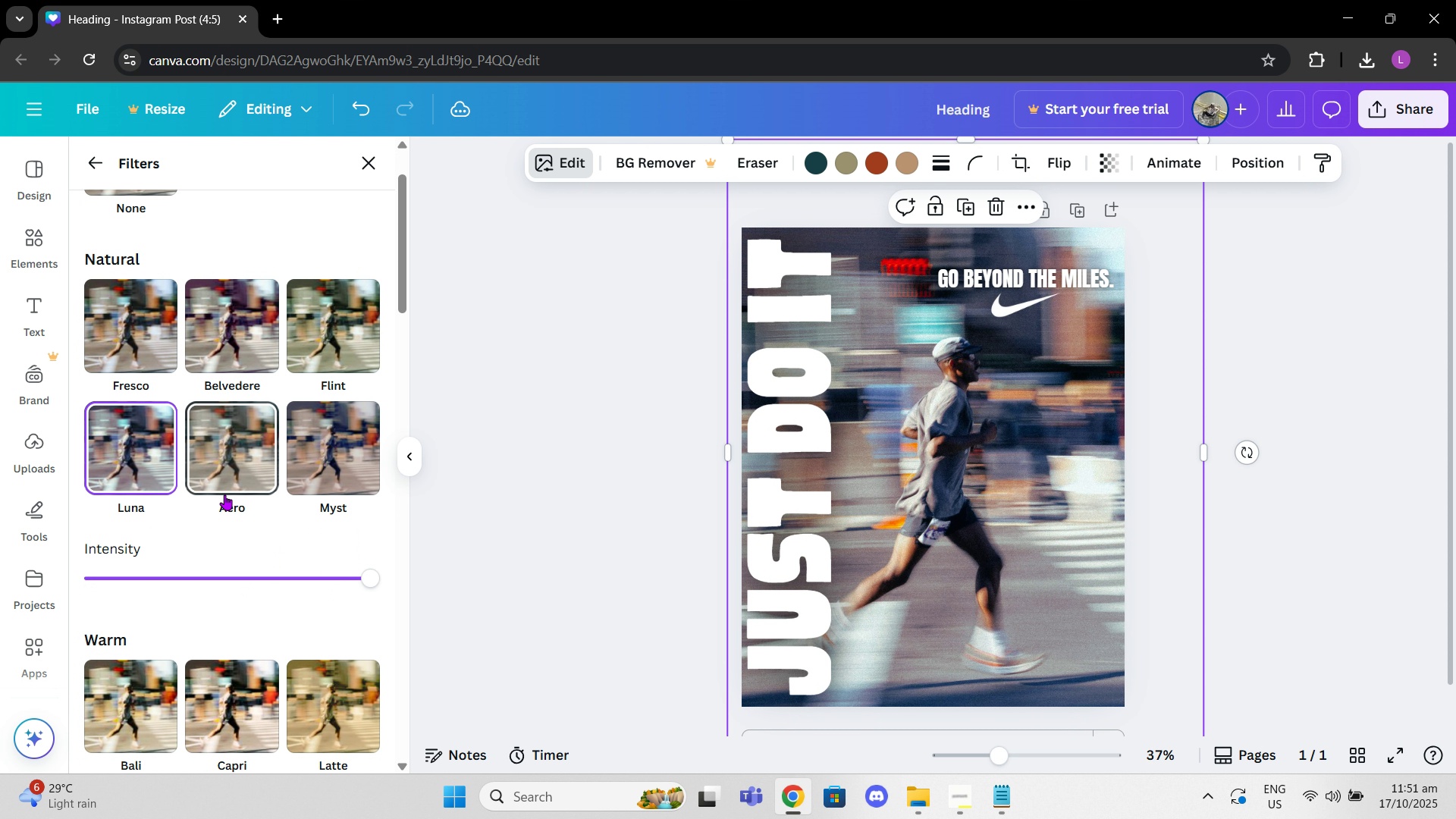 
left_click([224, 494])
 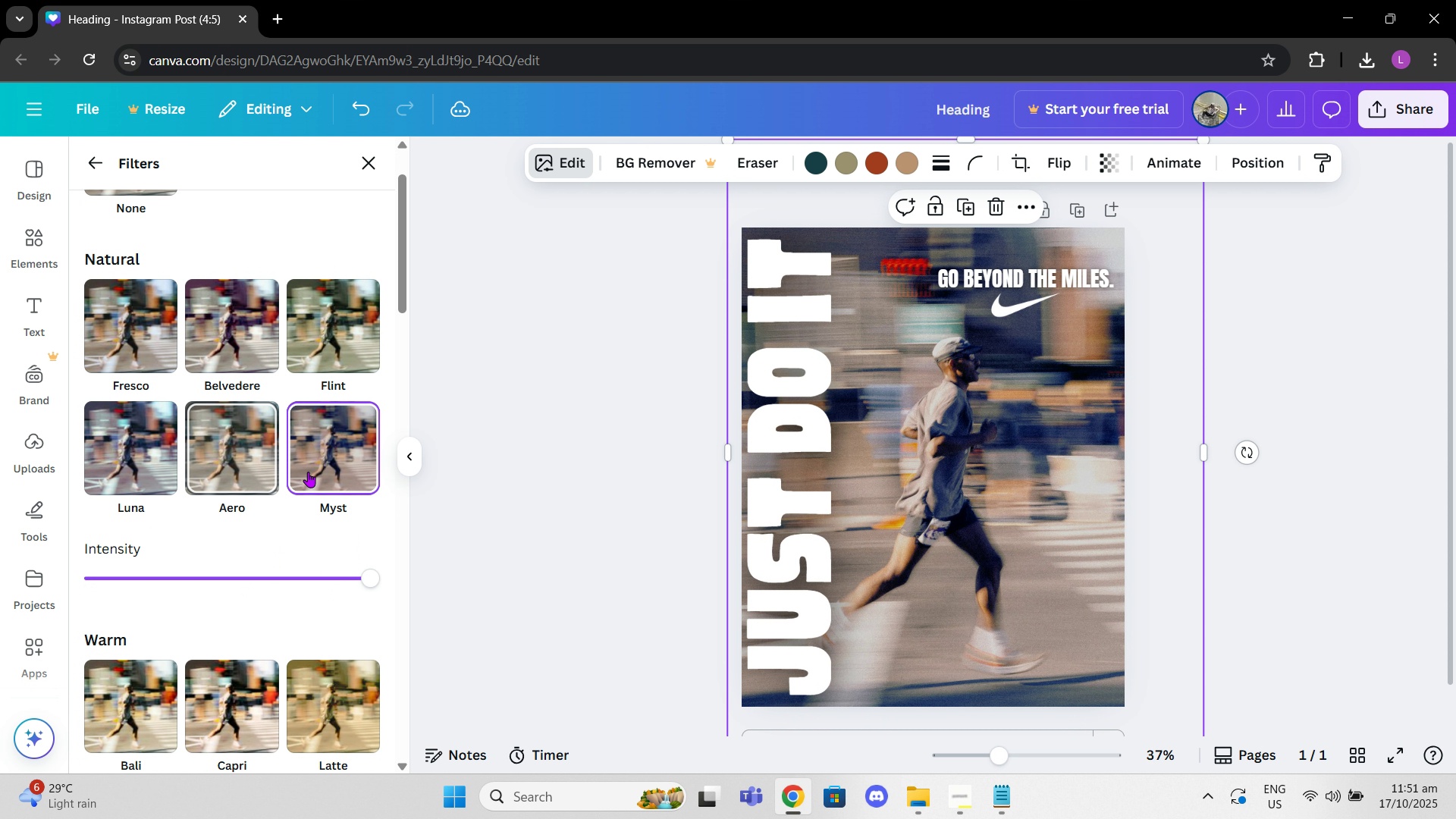 
left_click([308, 472])
 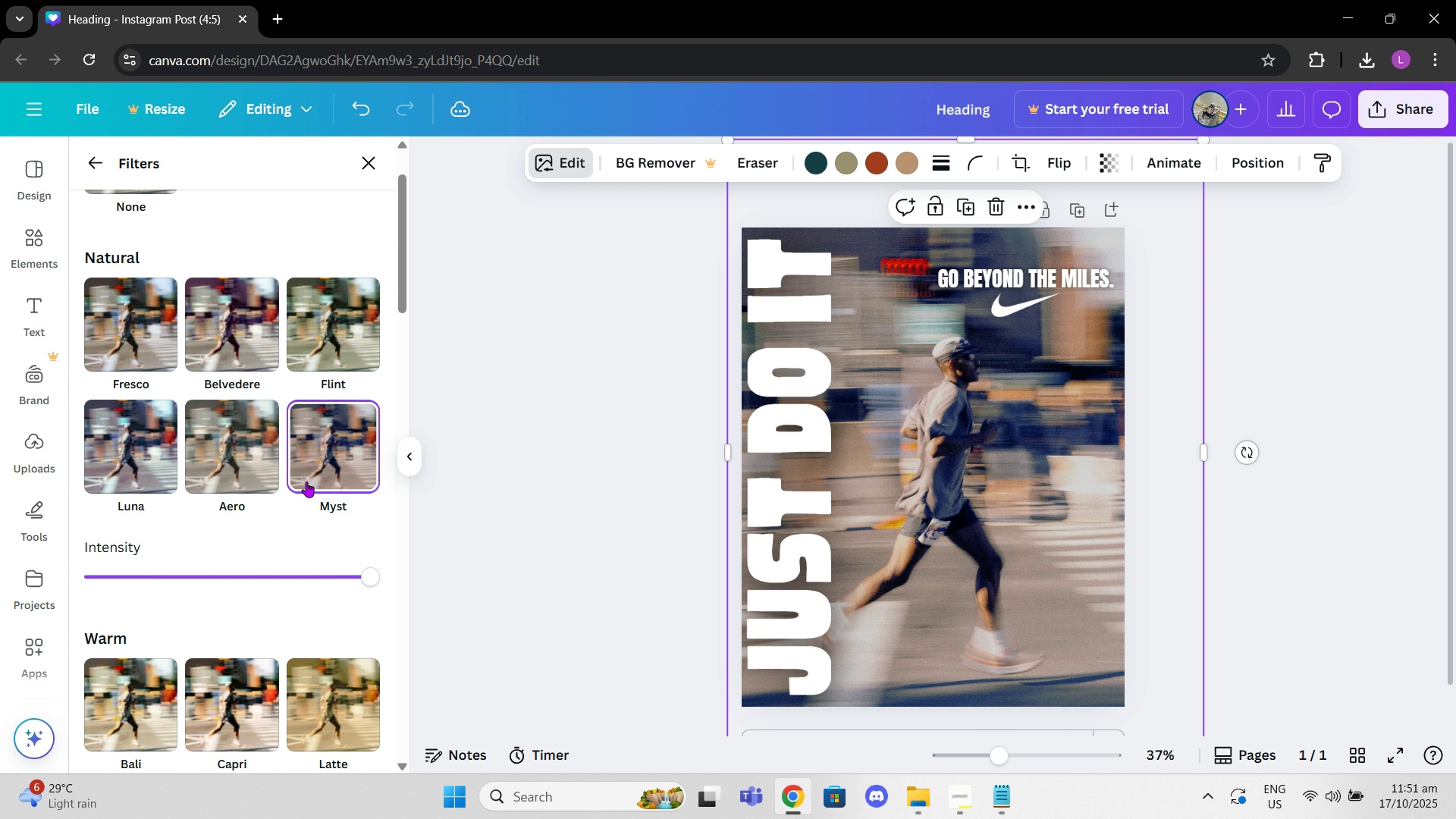 
scroll: coordinate [305, 485], scroll_direction: down, amount: 3.0
 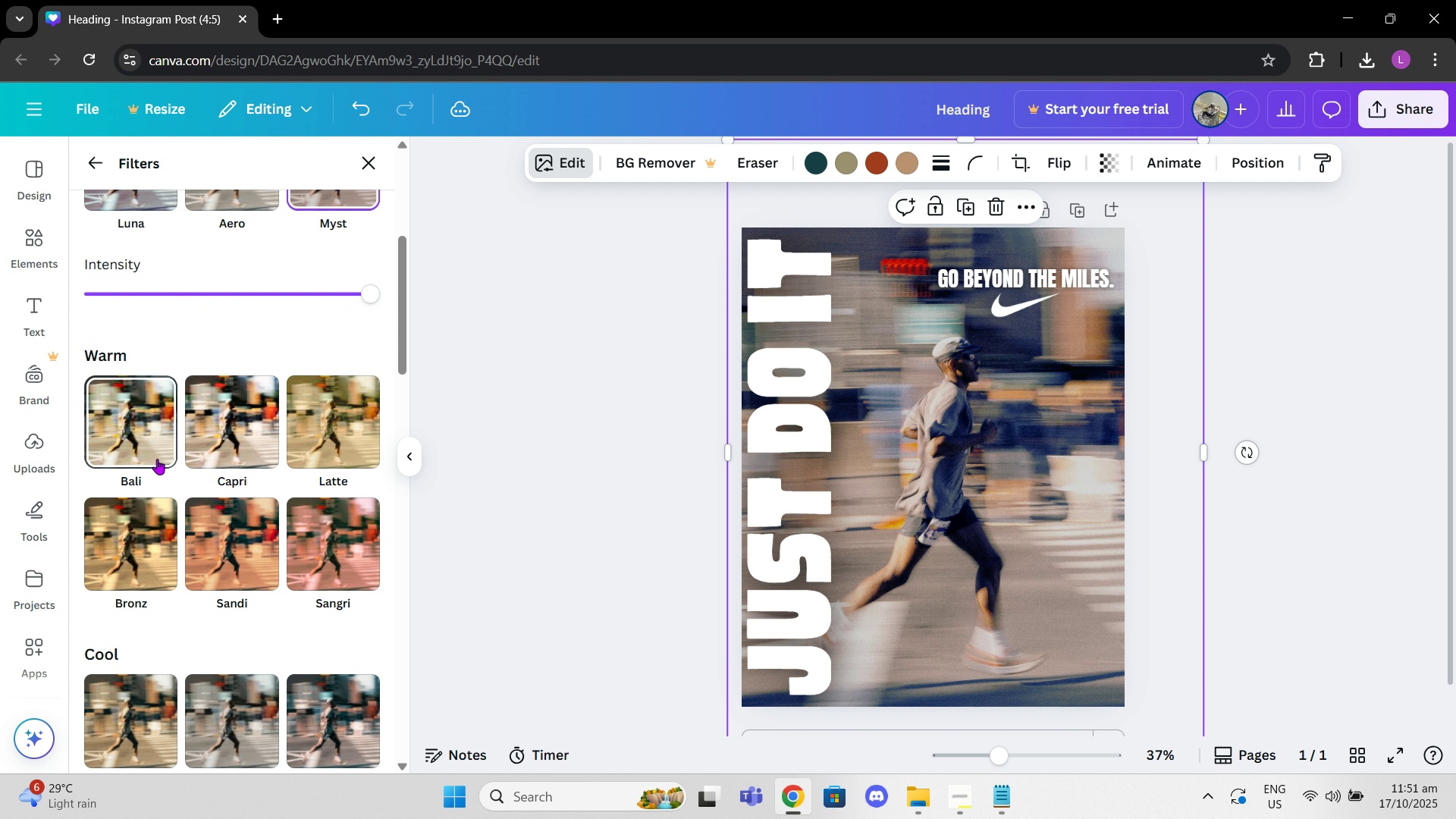 
left_click([157, 459])
 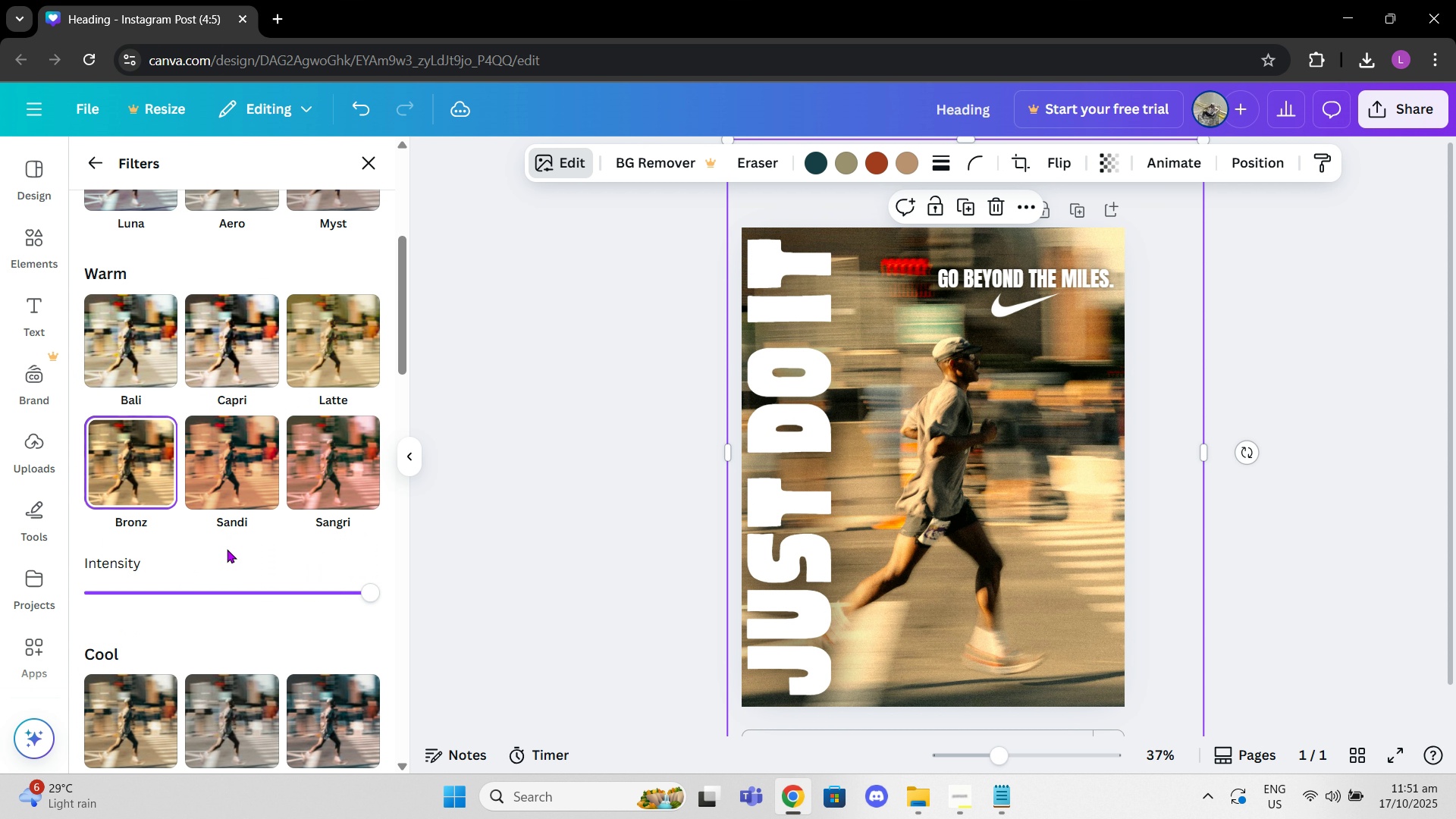 
left_click([255, 535])
 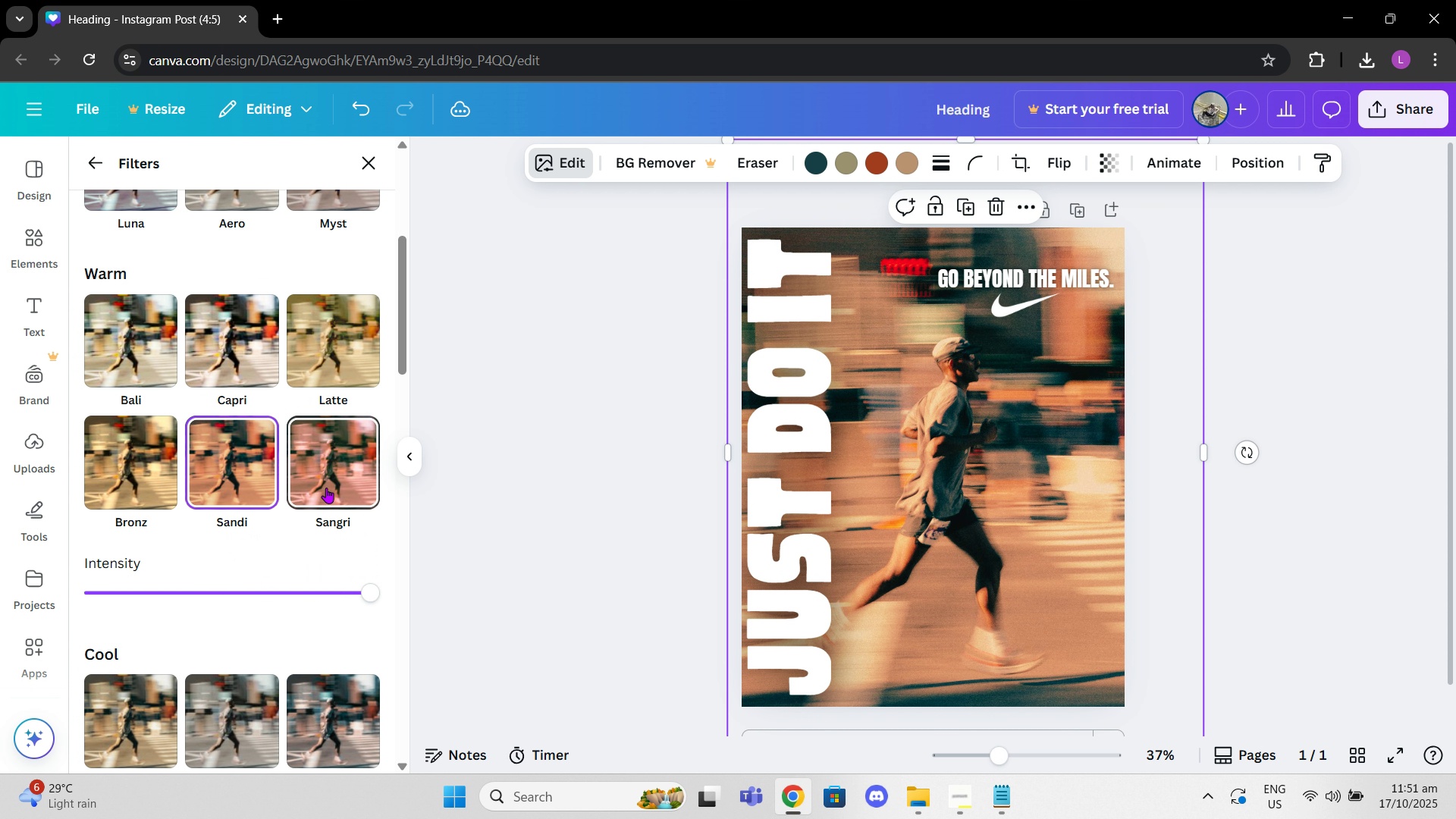 
double_click([326, 488])
 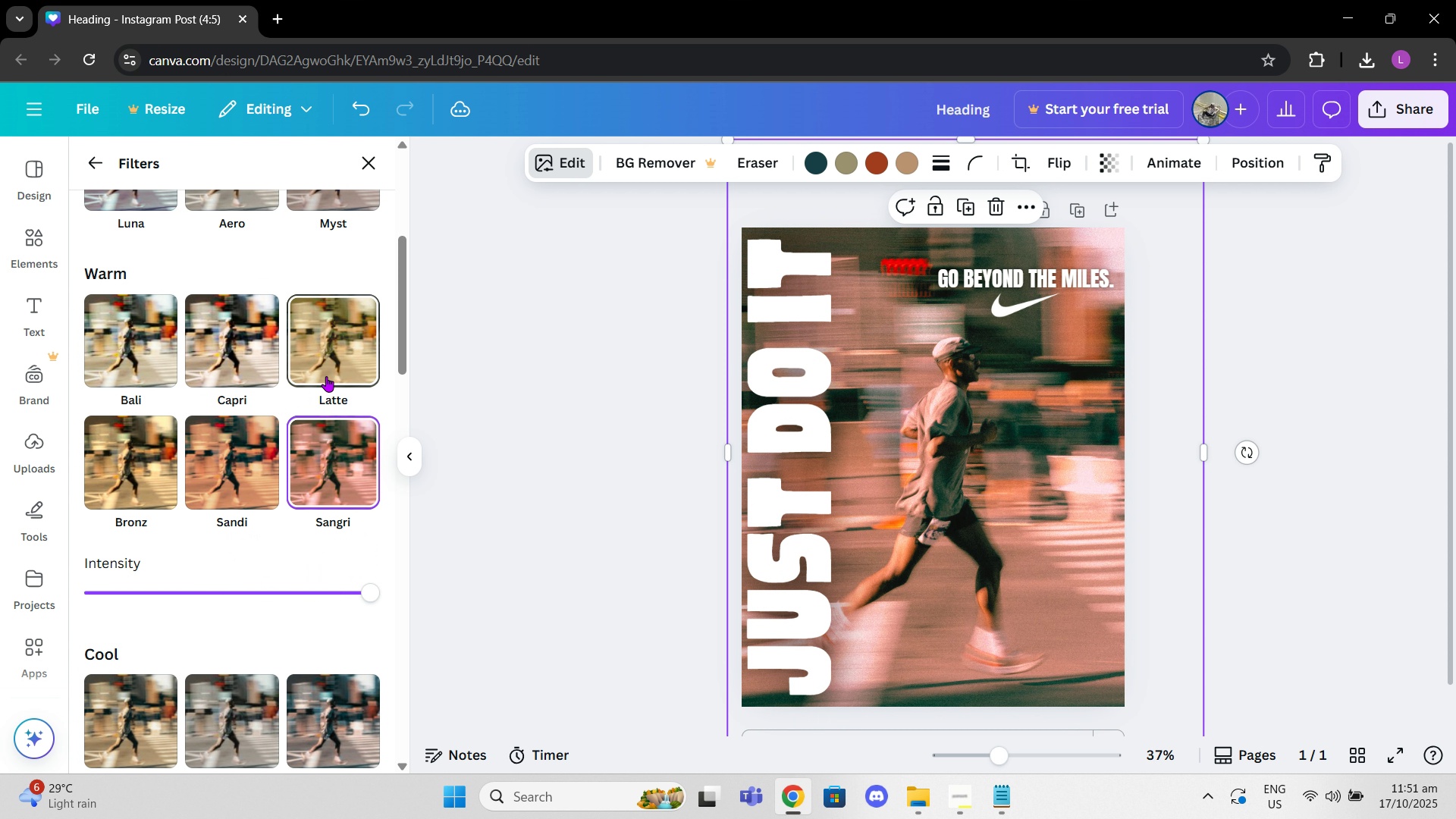 
left_click([326, 376])
 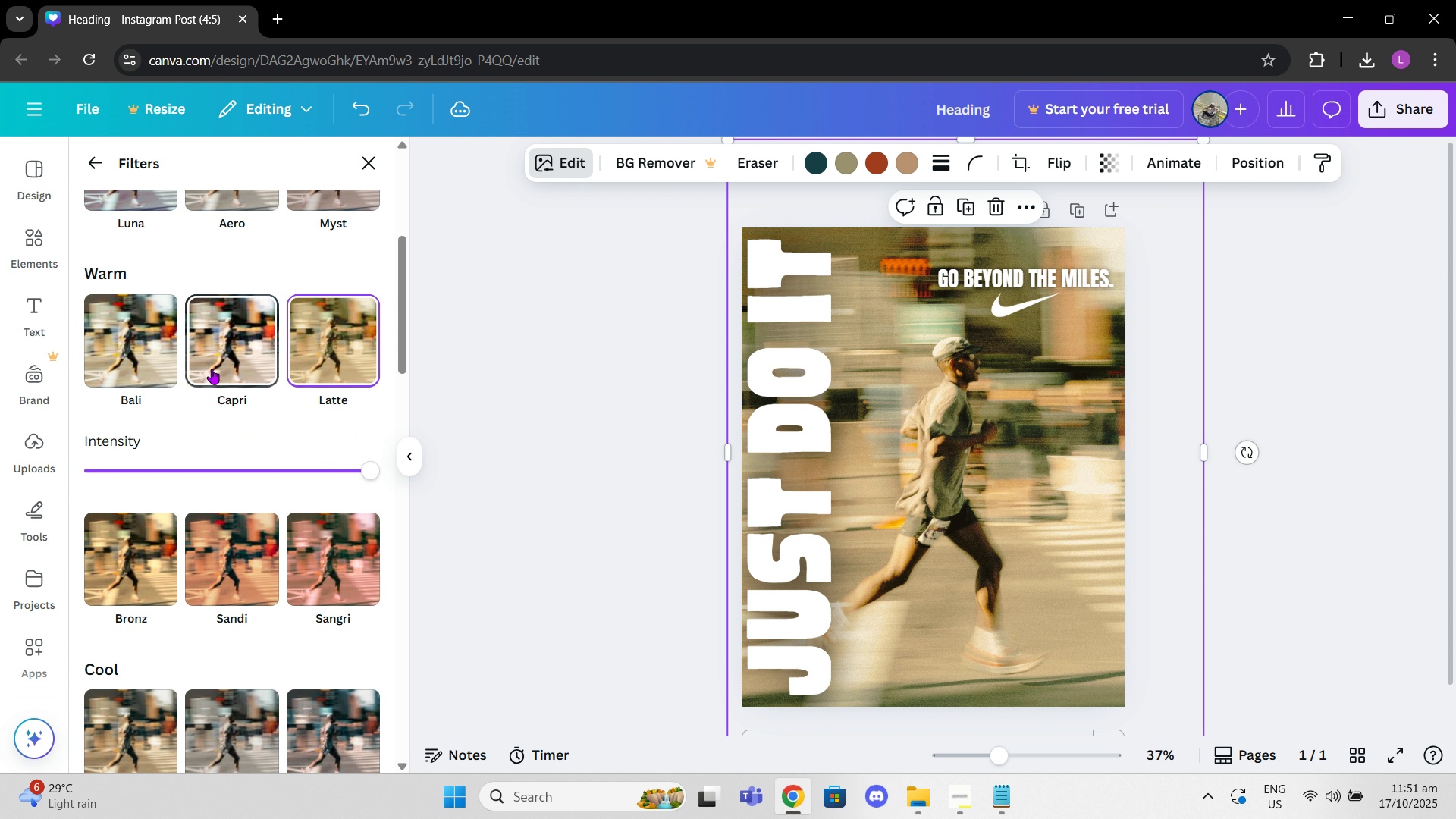 
left_click([212, 369])
 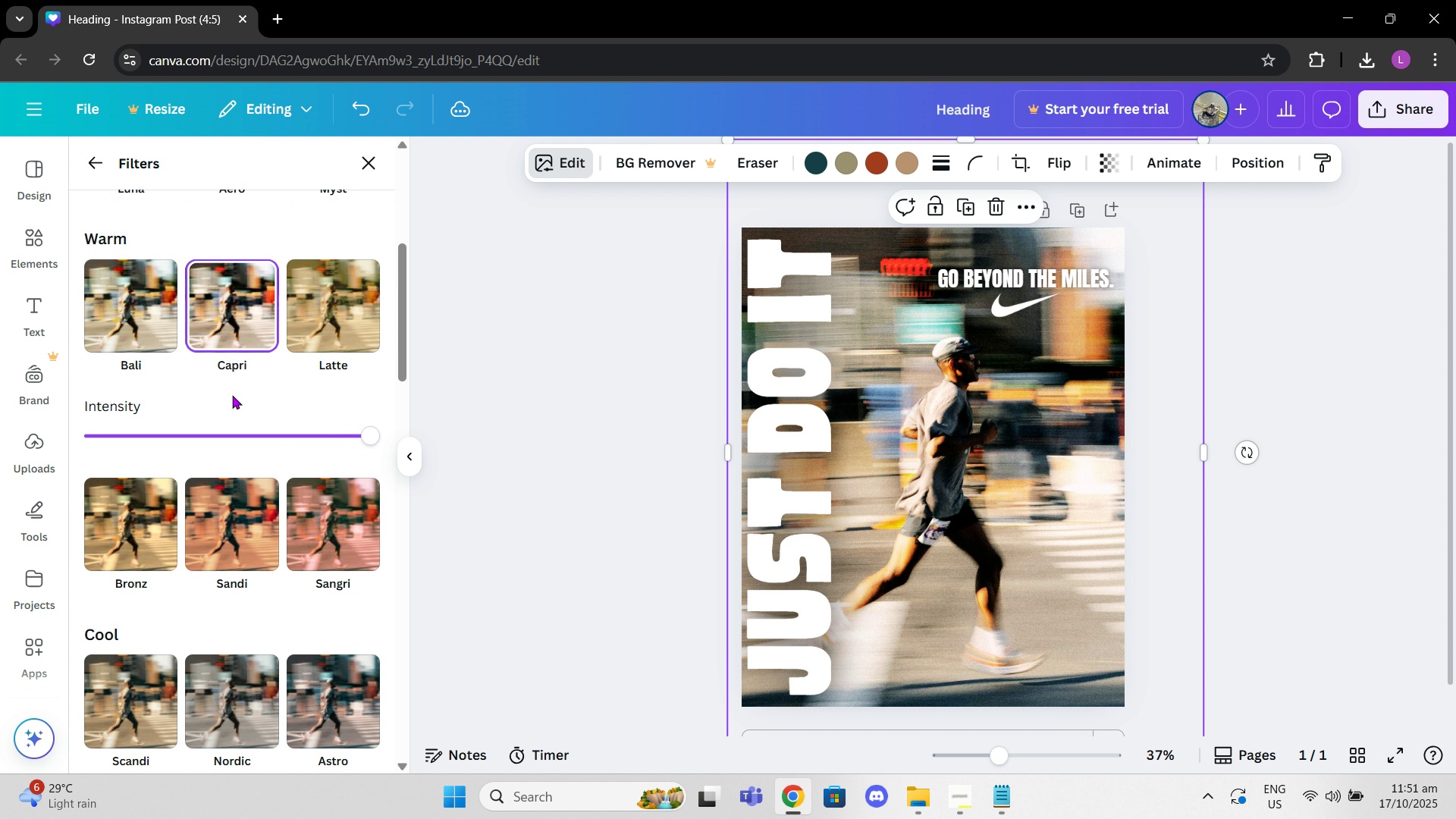 
scroll: coordinate [233, 397], scroll_direction: down, amount: 5.0
 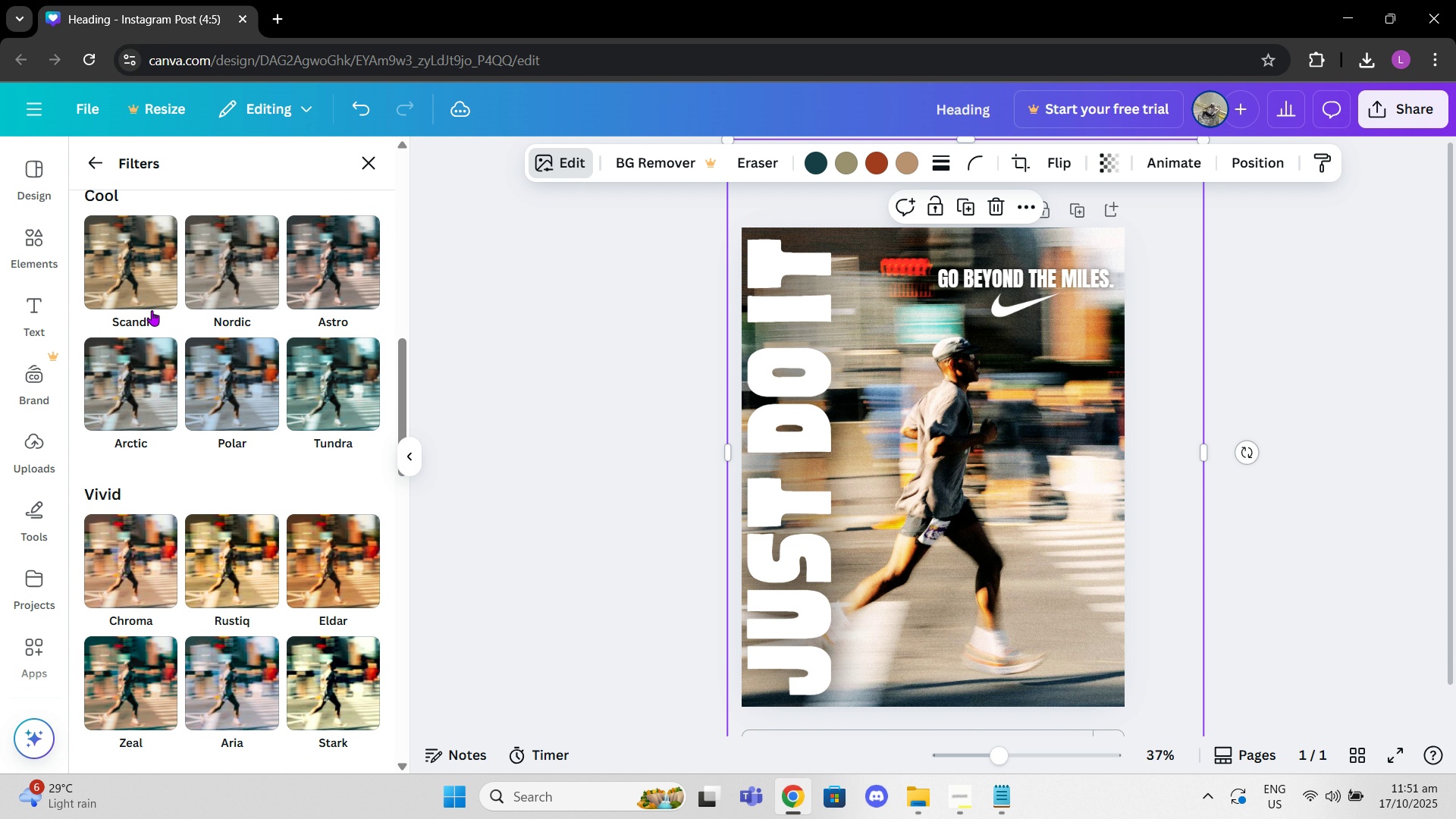 
left_click([152, 310])
 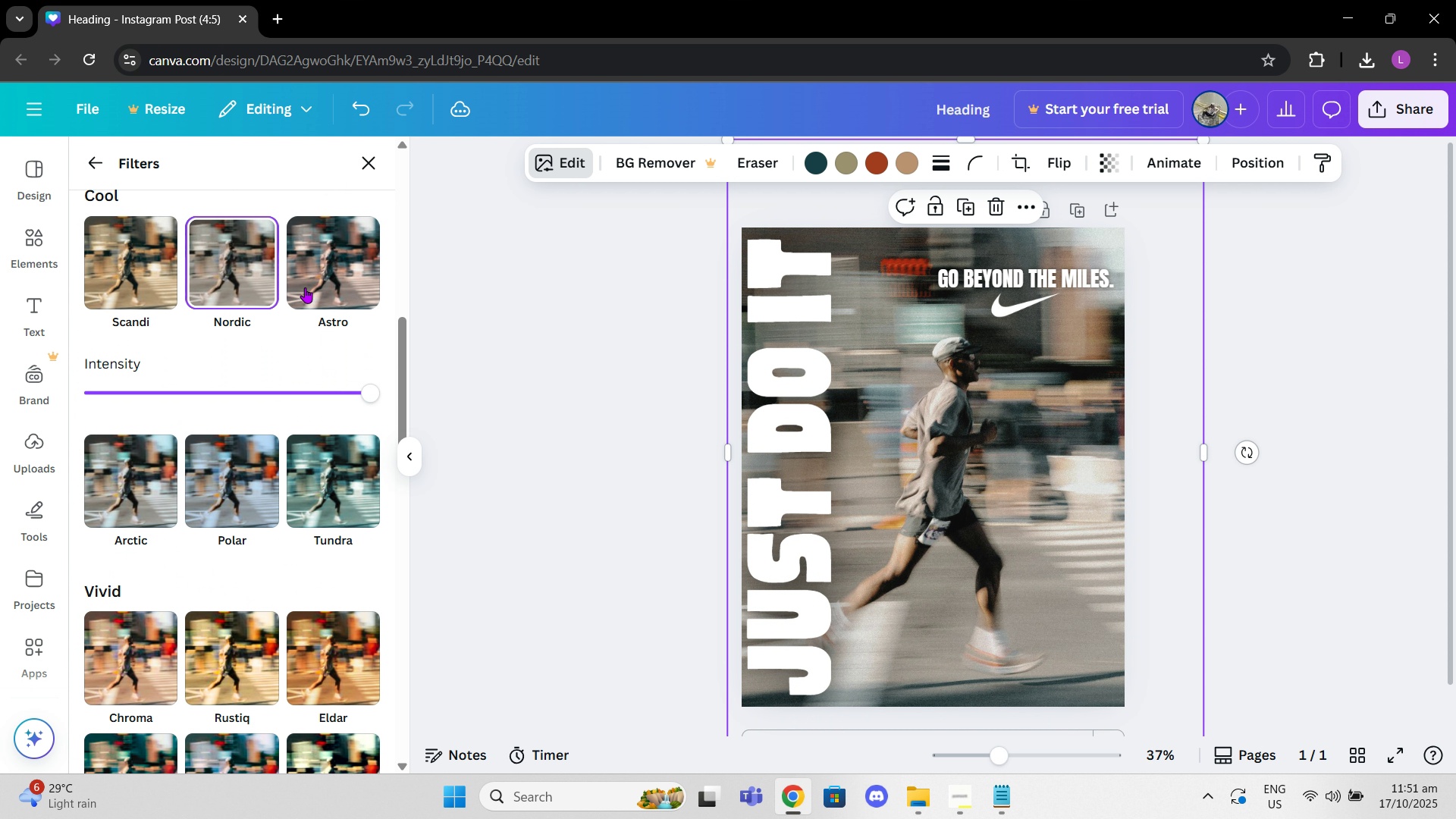 
double_click([309, 287])
 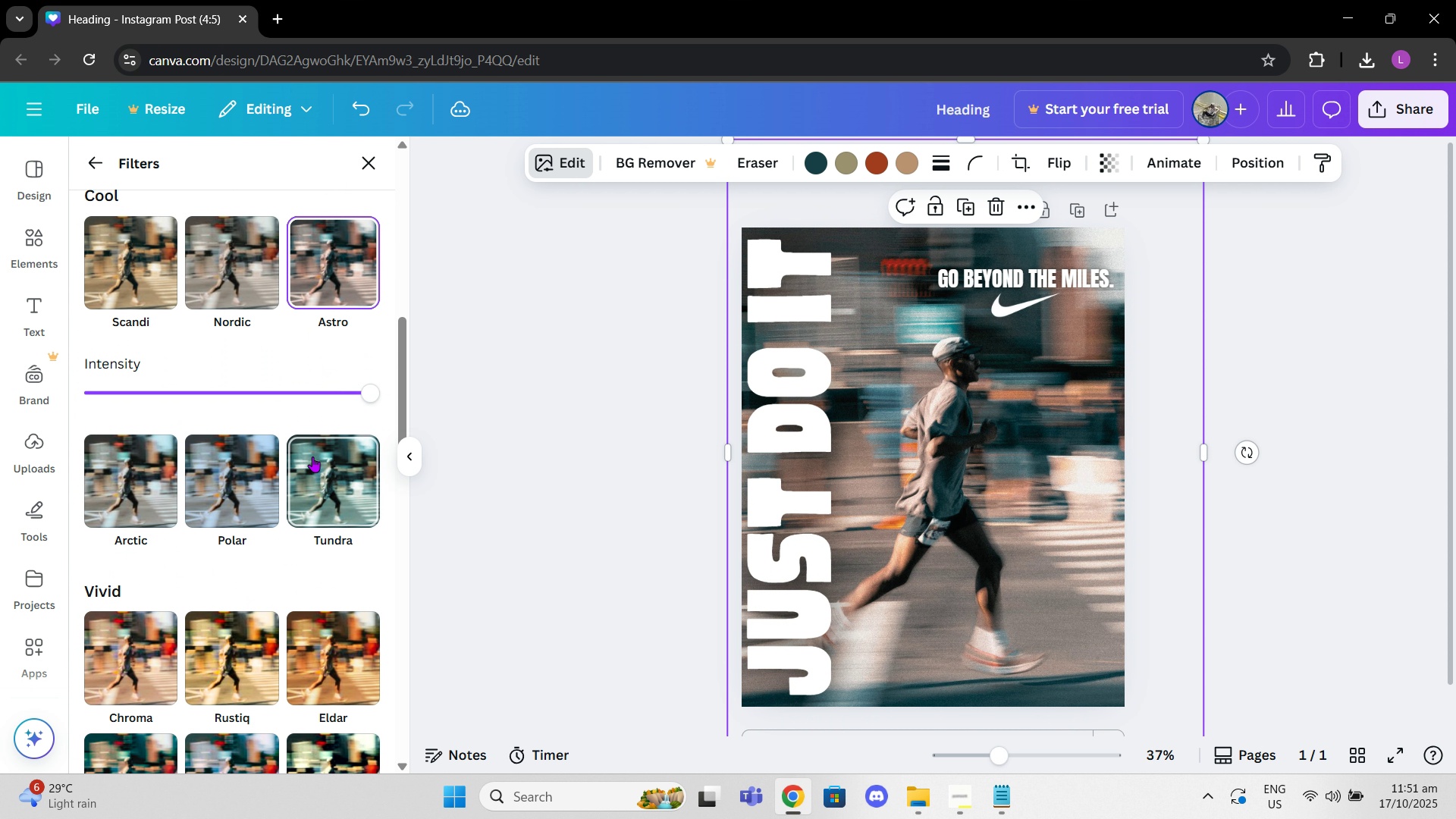 
left_click([315, 464])
 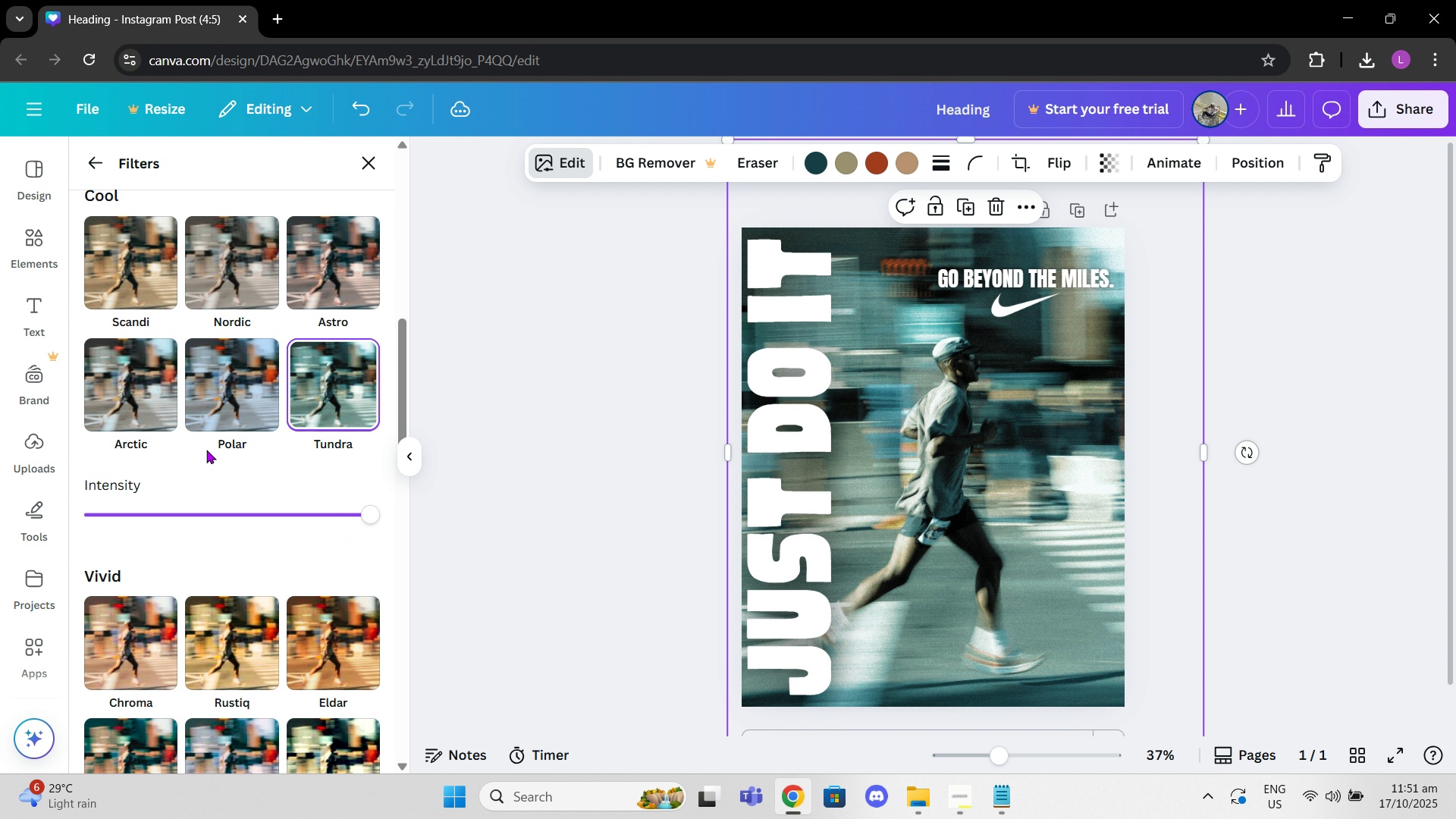 
triple_click([209, 453])
 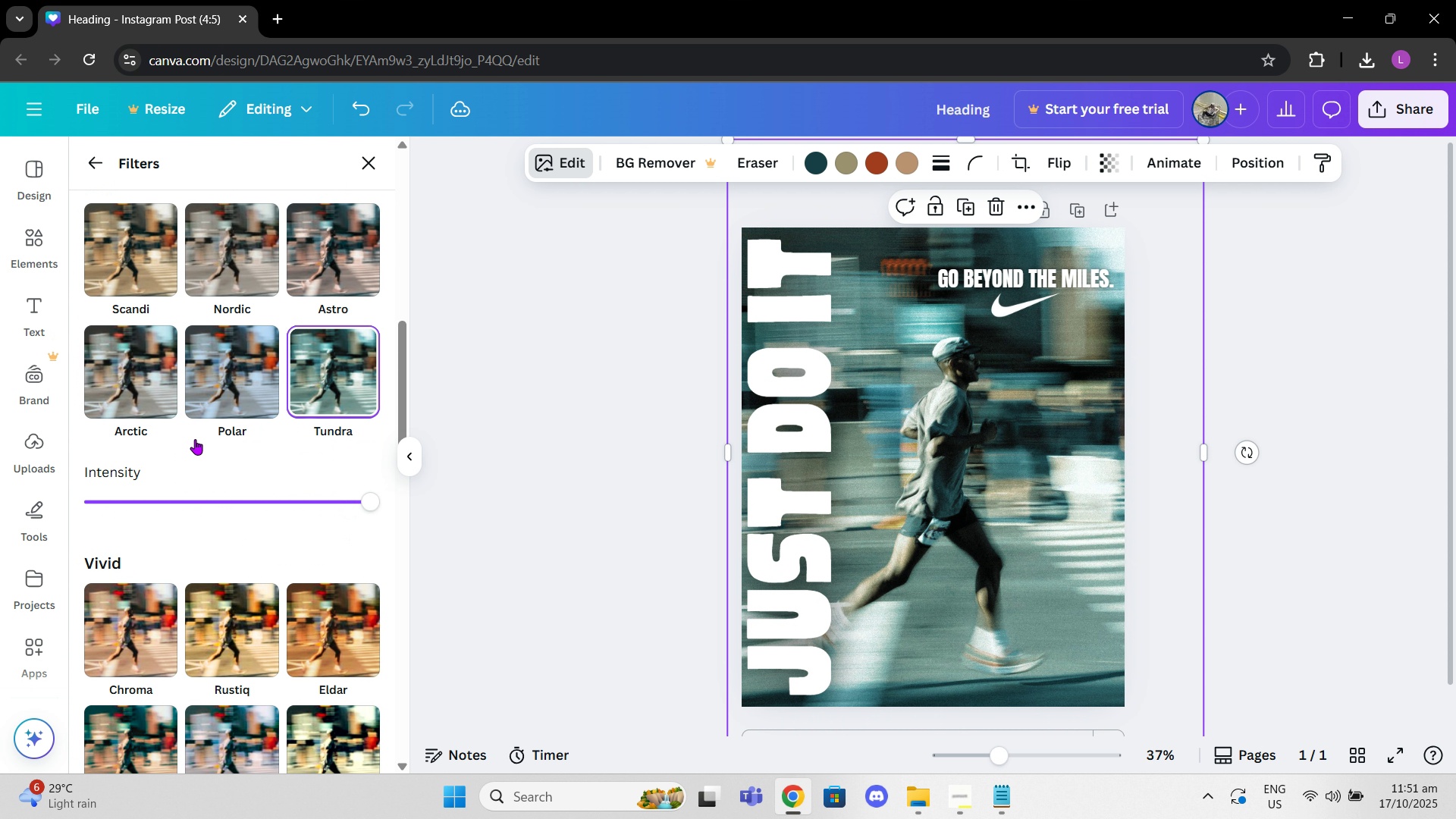 
scroll: coordinate [195, 439], scroll_direction: down, amount: 2.0
 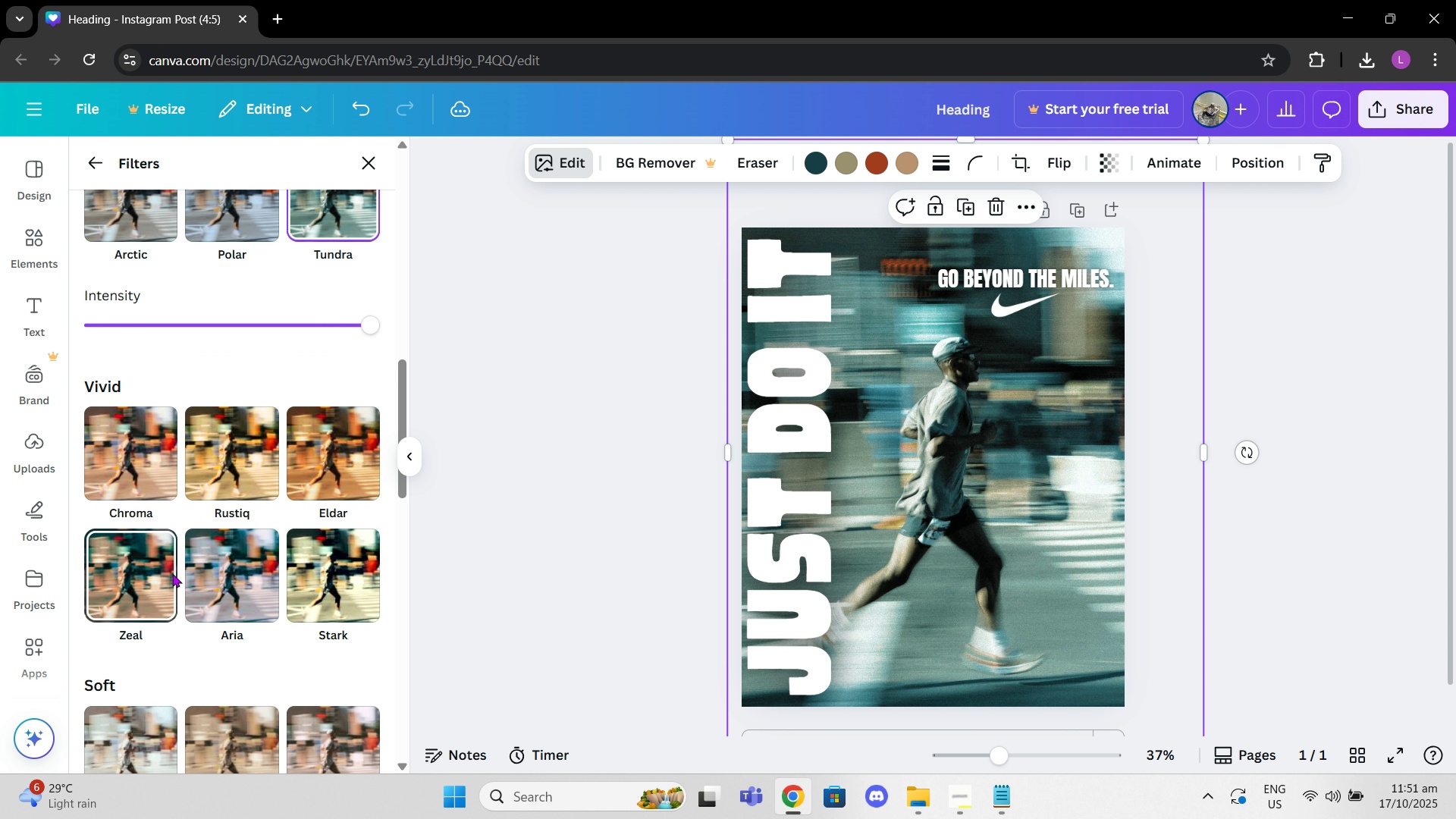 
left_click([172, 573])
 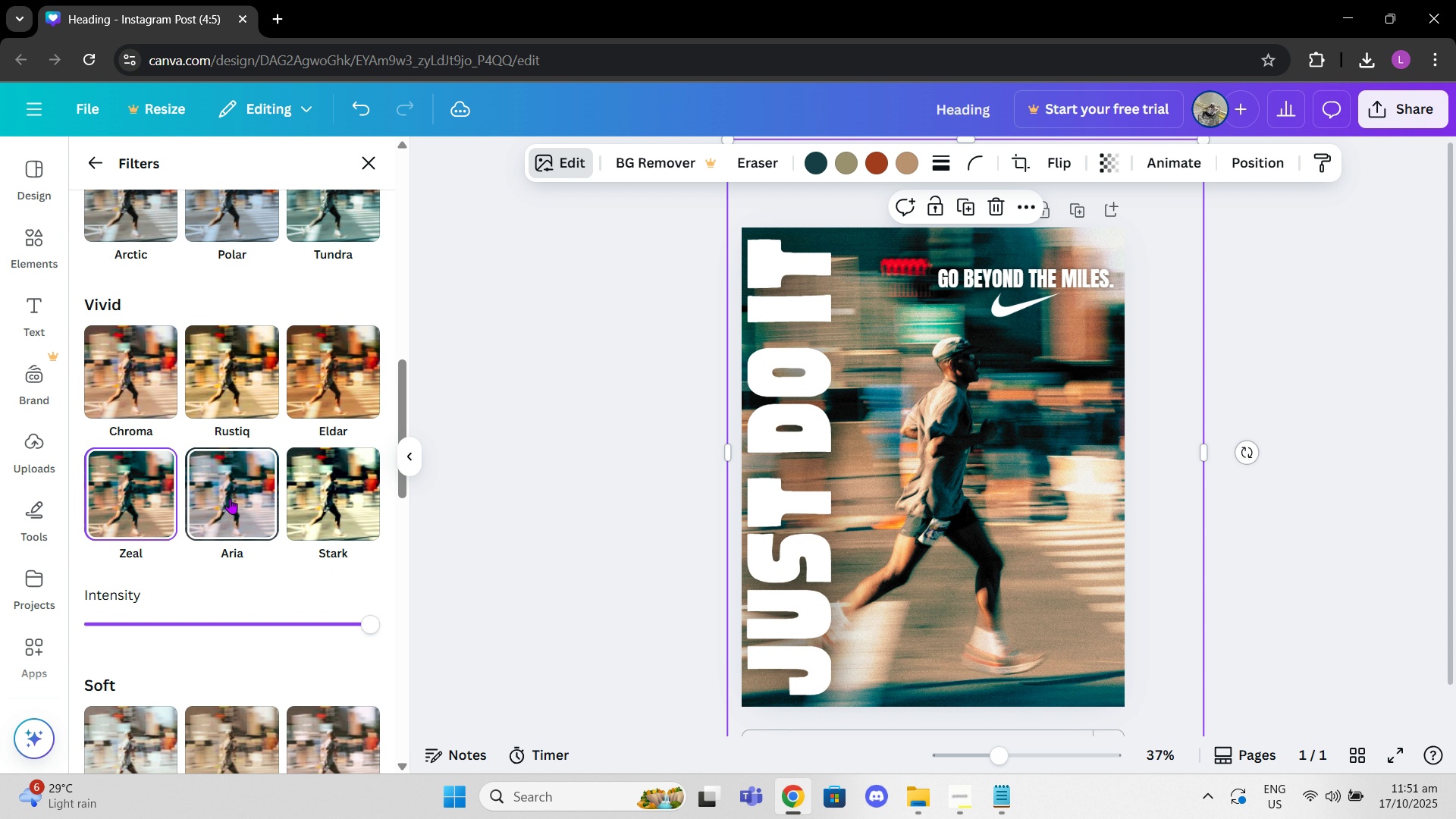 
double_click([230, 498])
 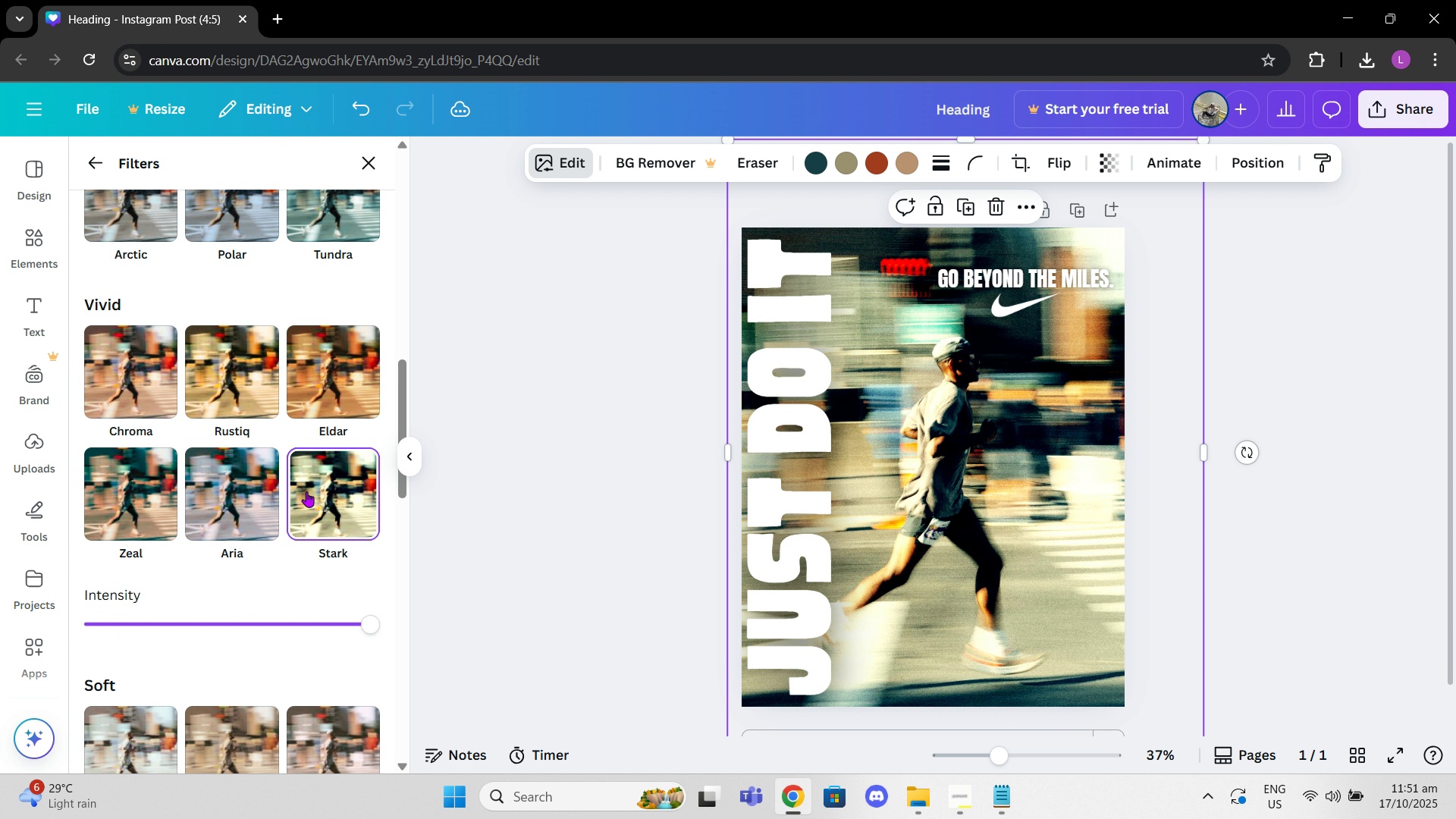 
scroll: coordinate [306, 498], scroll_direction: down, amount: 3.0
 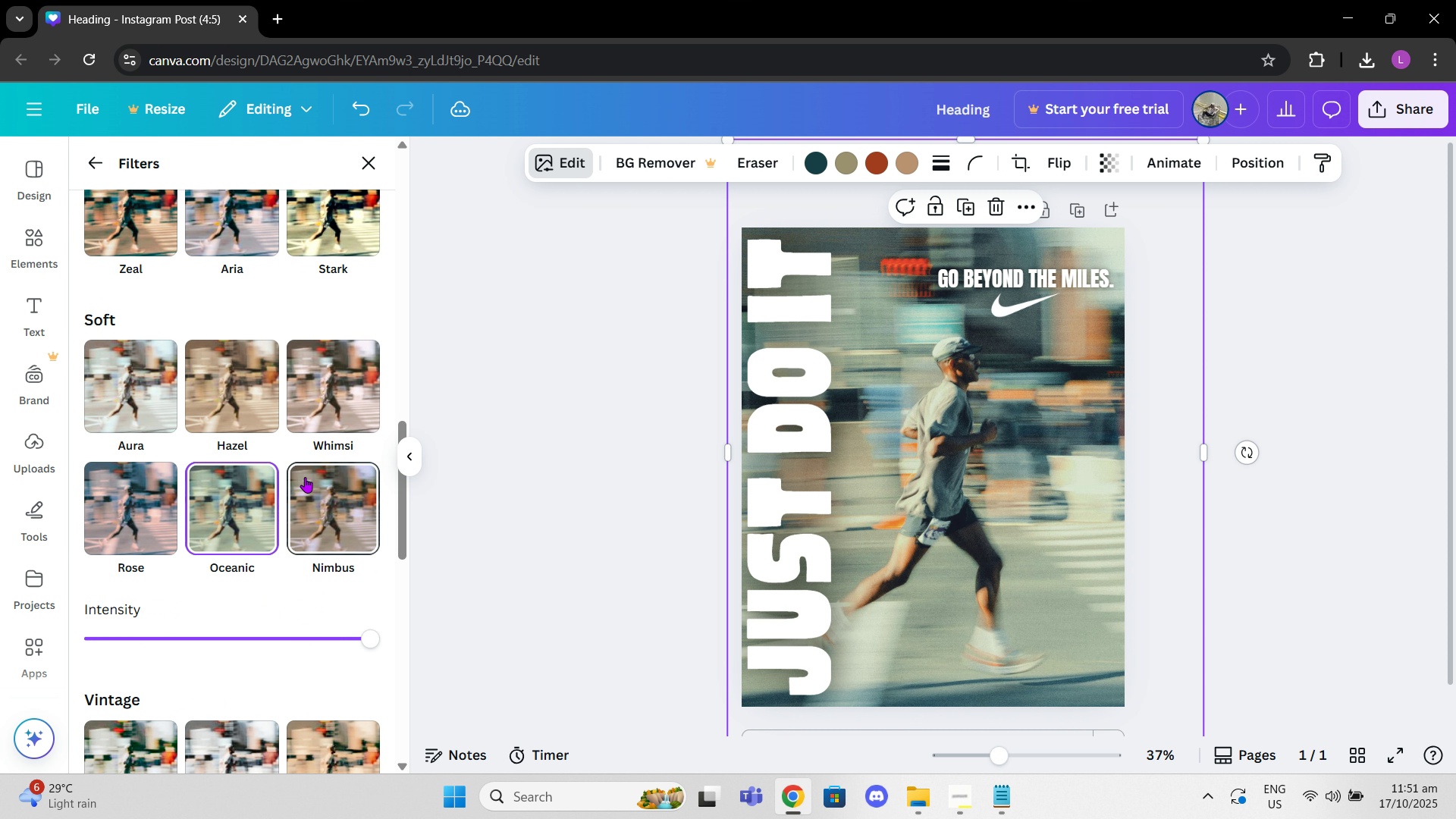 
left_click([249, 413])
 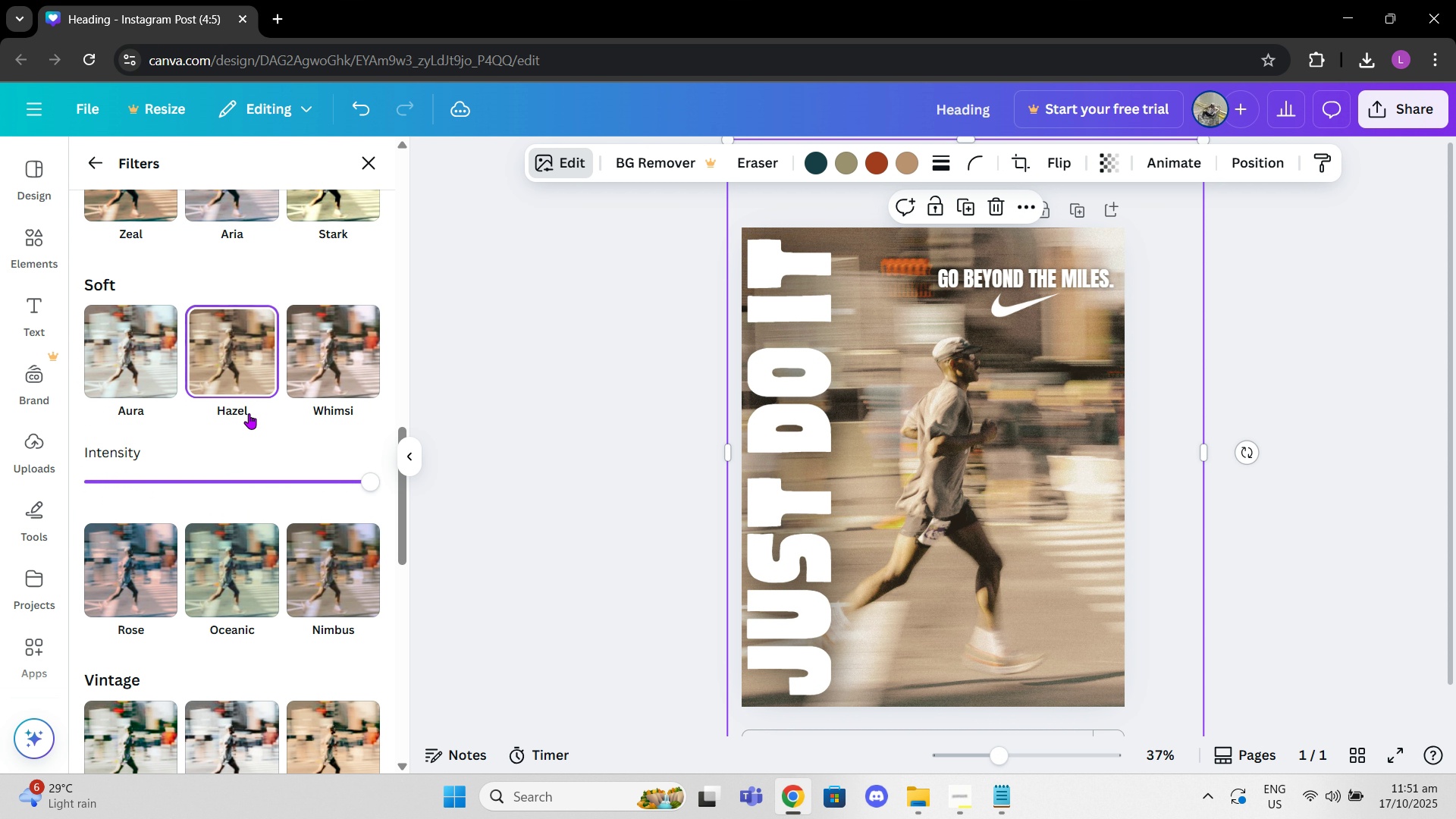 
scroll: coordinate [252, 418], scroll_direction: down, amount: 4.0
 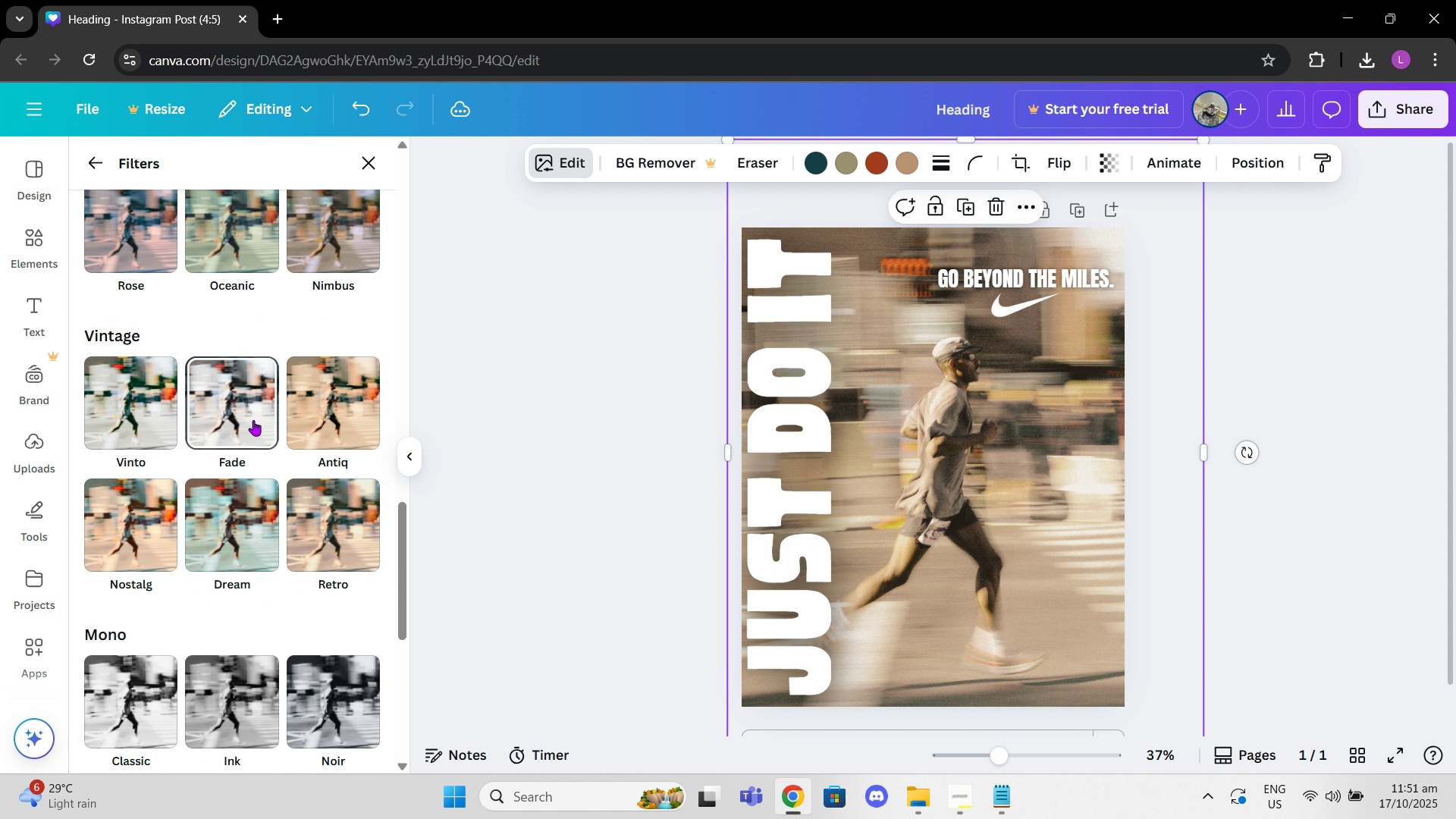 
left_click([253, 420])
 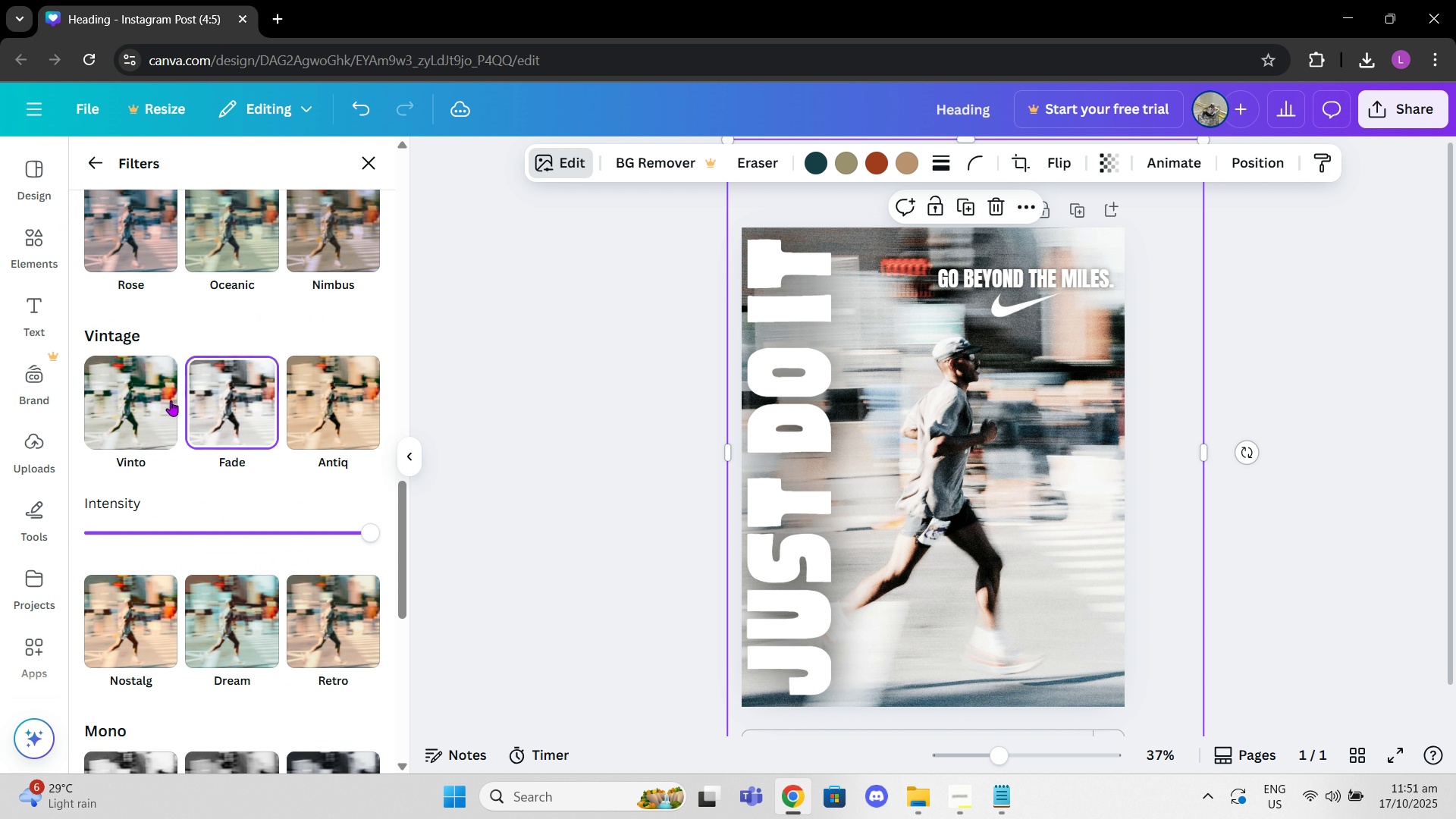 
left_click([166, 398])
 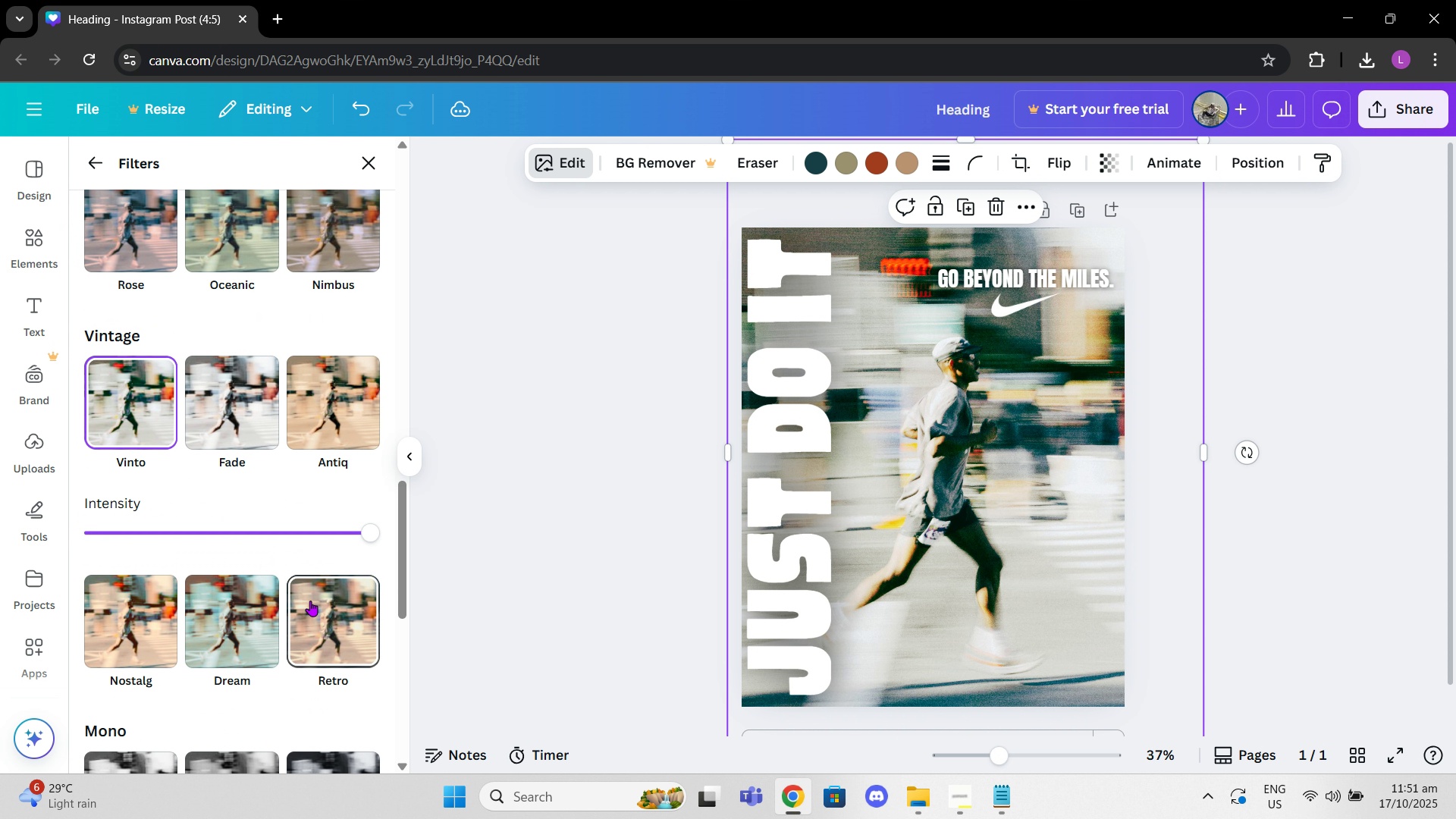 
left_click([310, 601])
 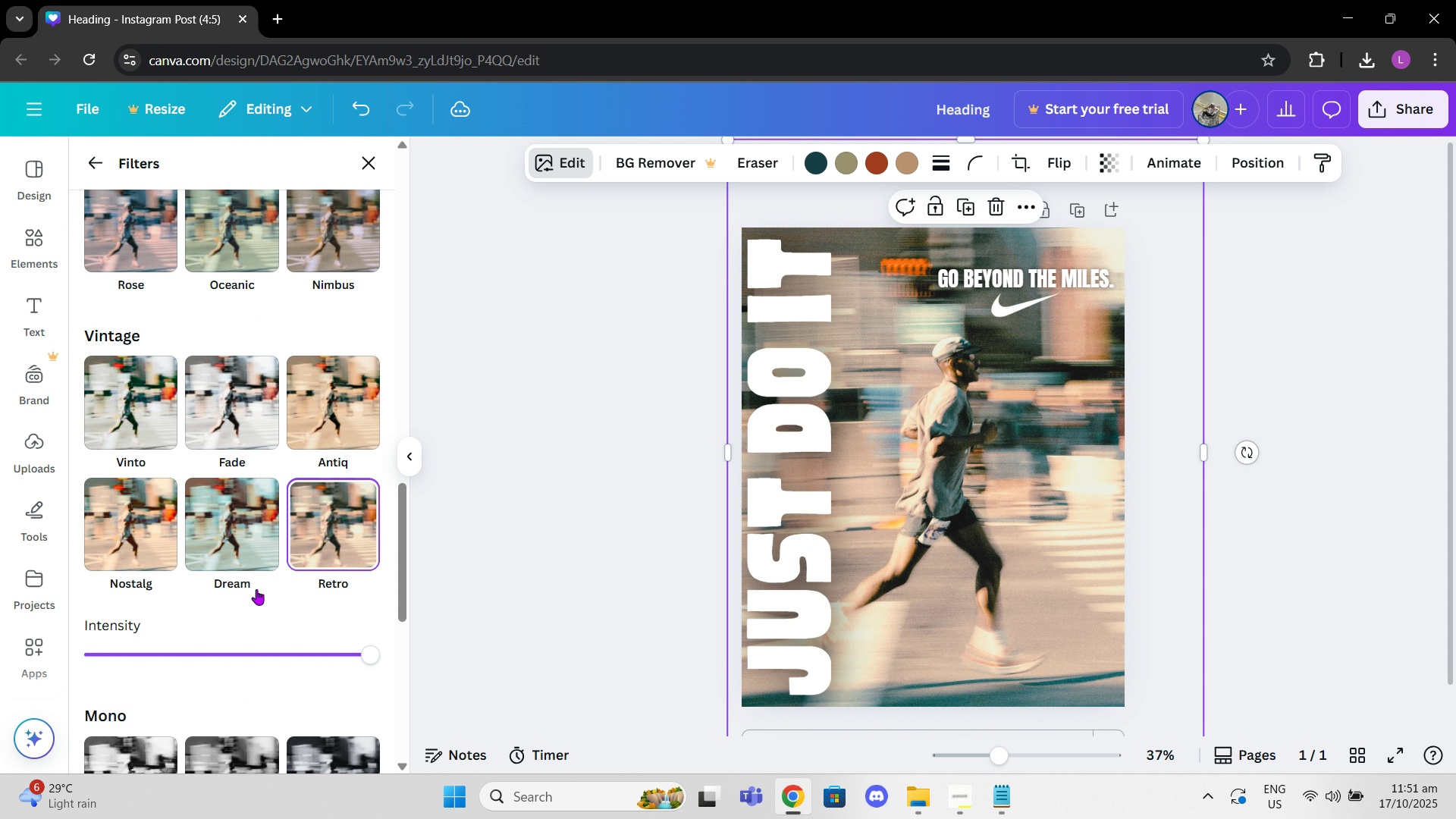 
left_click([258, 591])
 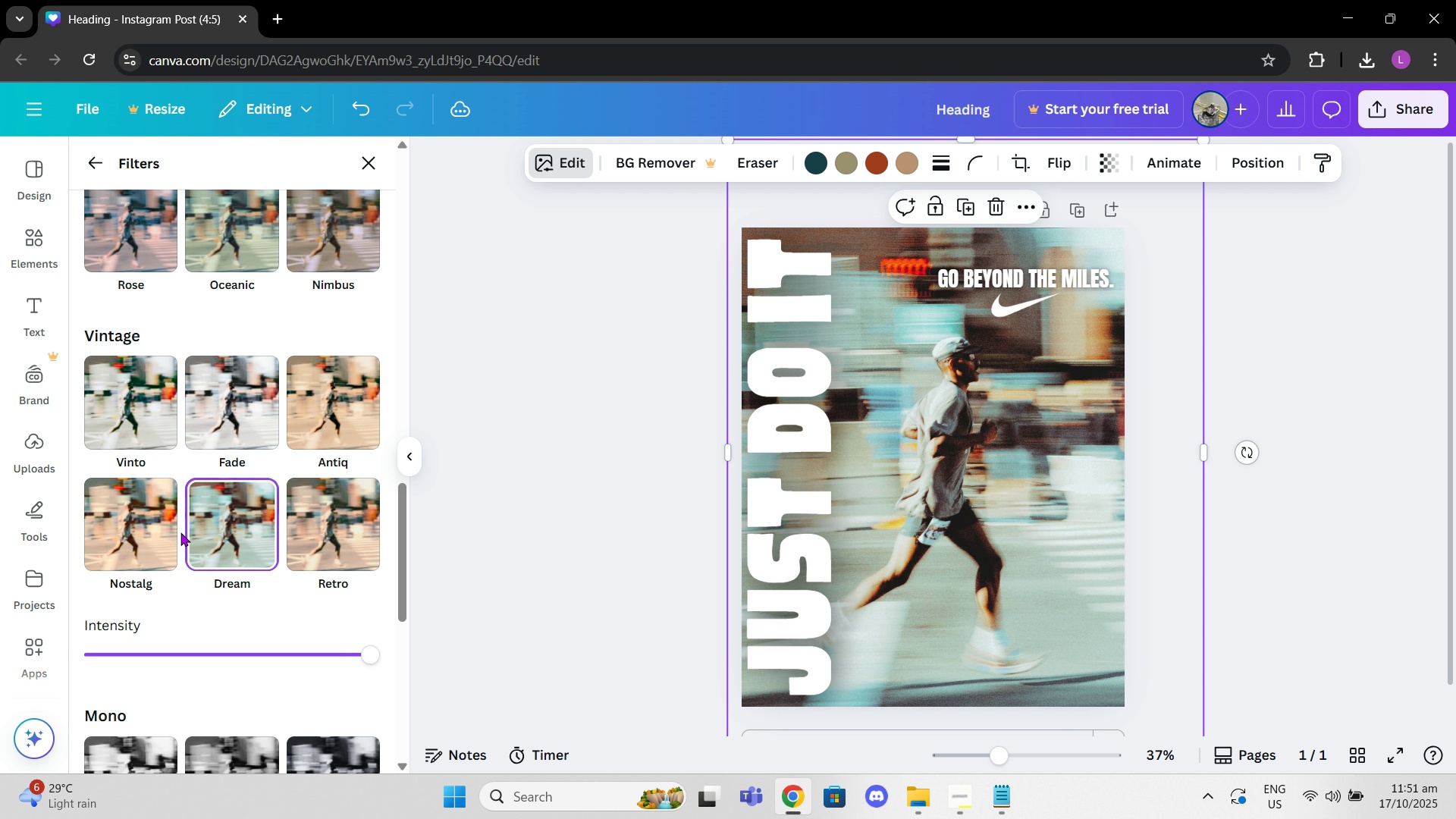 
left_click([166, 526])
 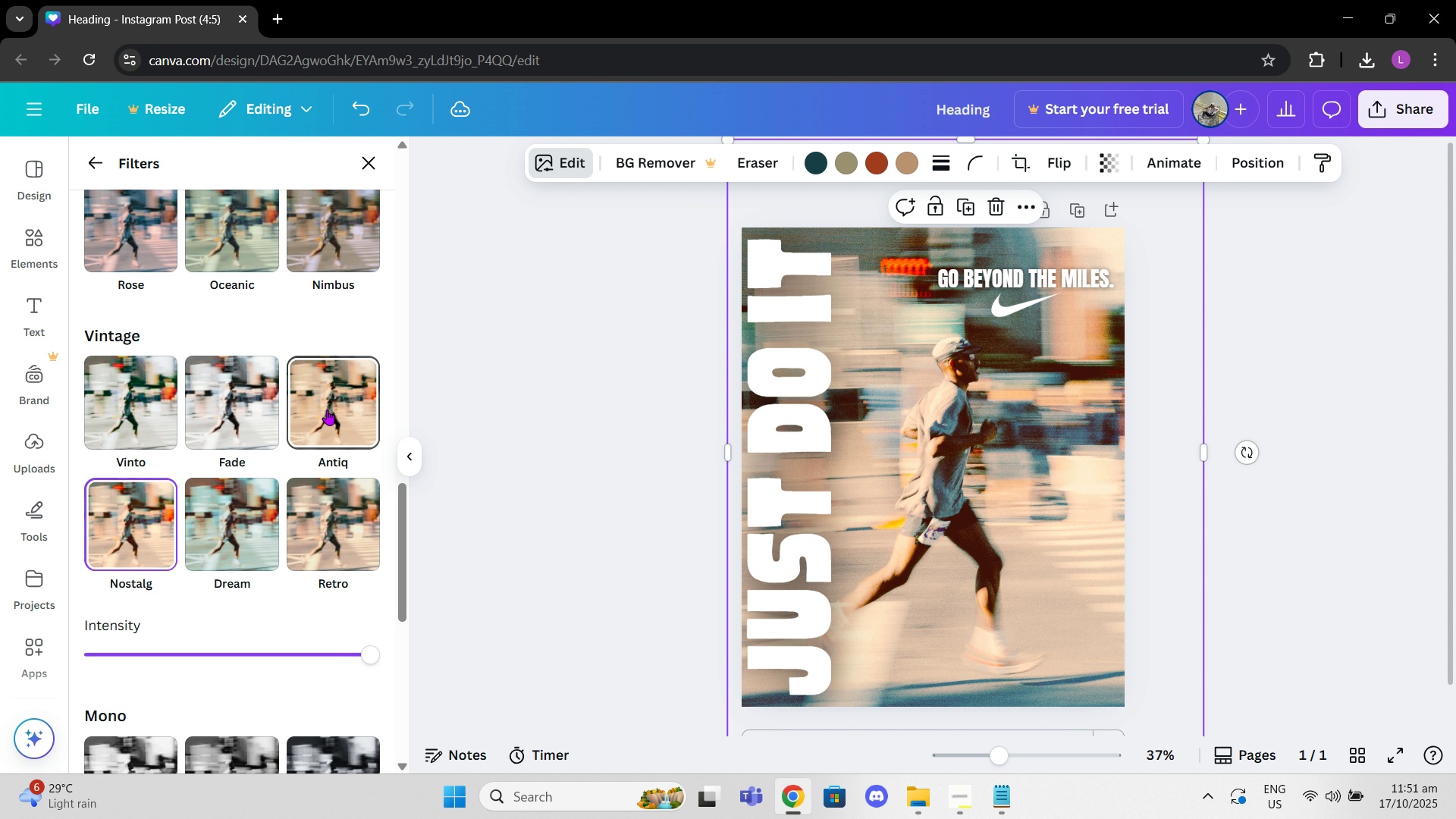 
left_click([327, 410])
 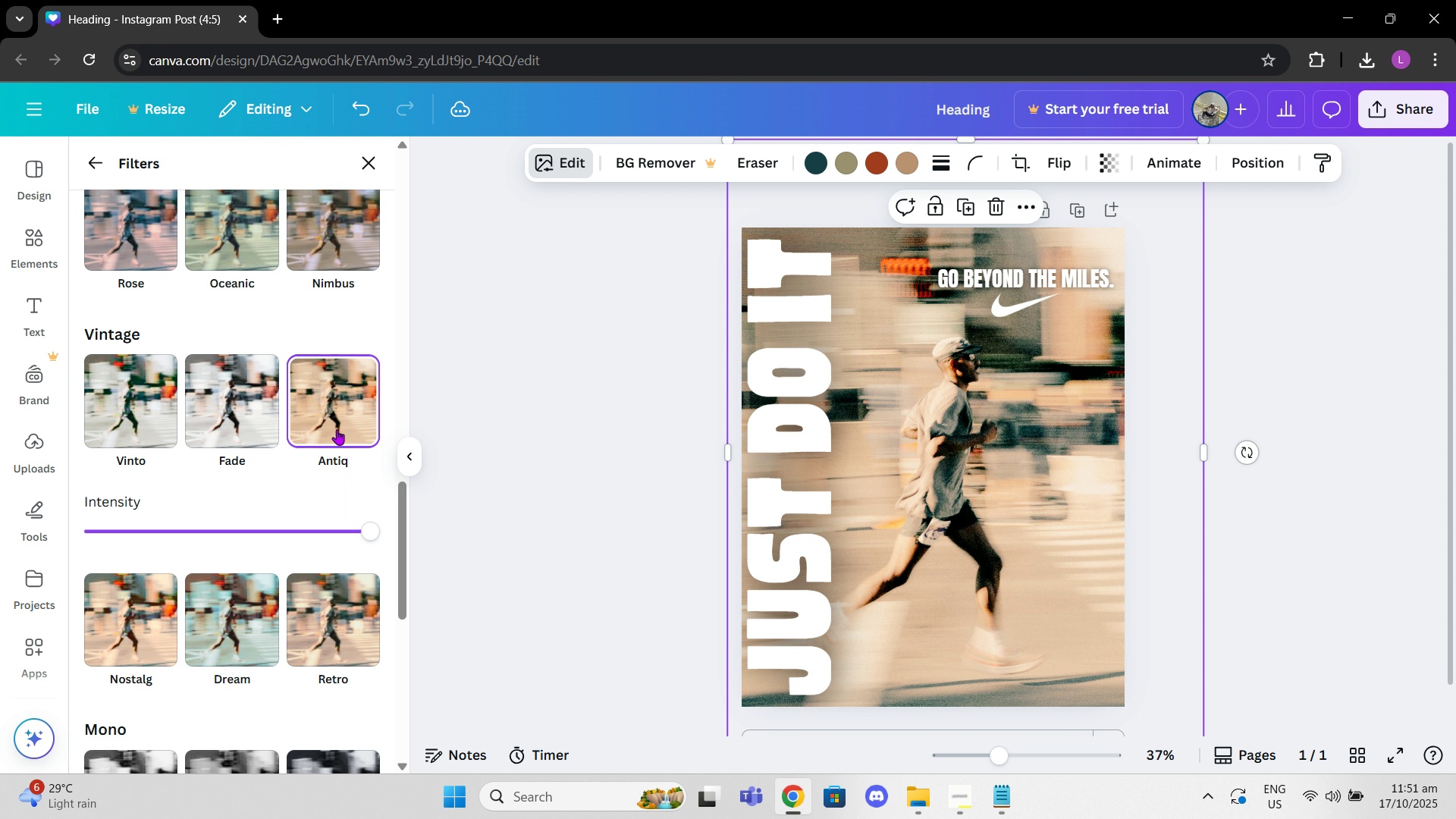 
scroll: coordinate [337, 433], scroll_direction: down, amount: 4.0